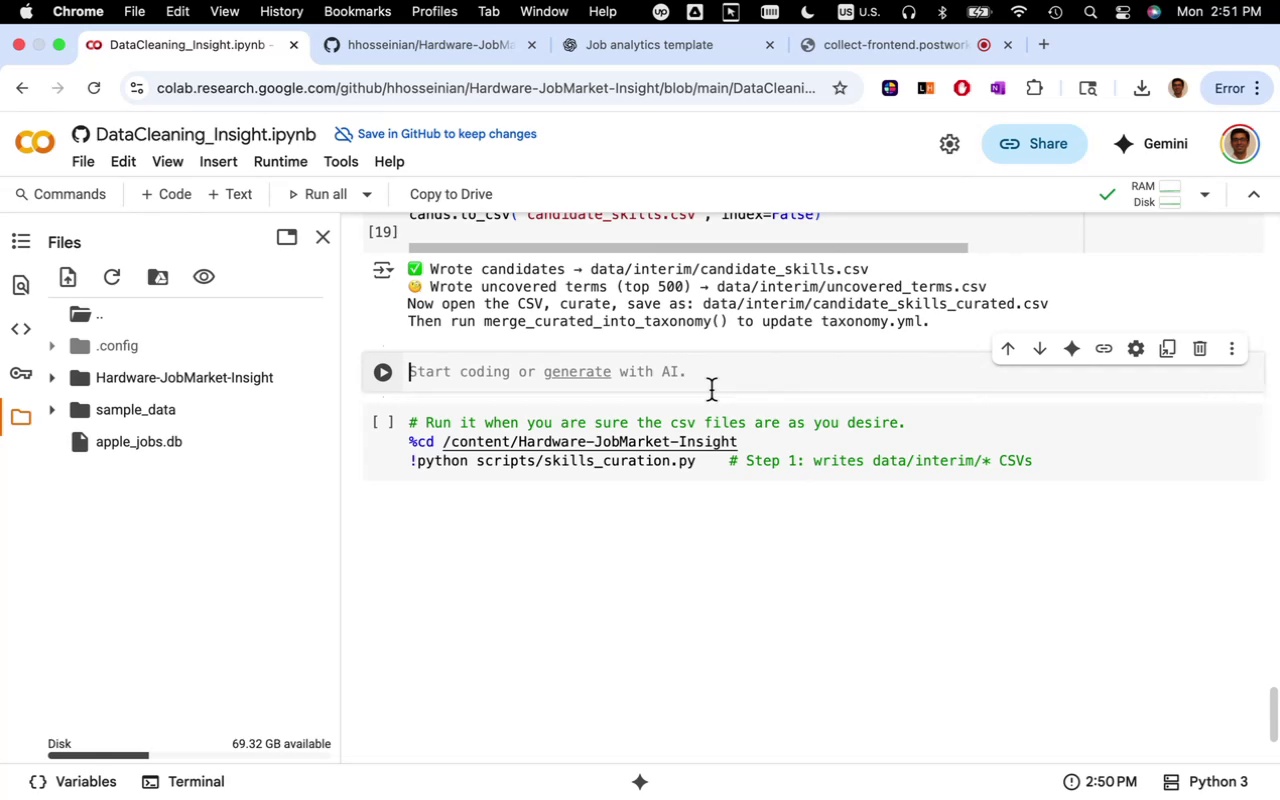 
key(Meta+Z)
 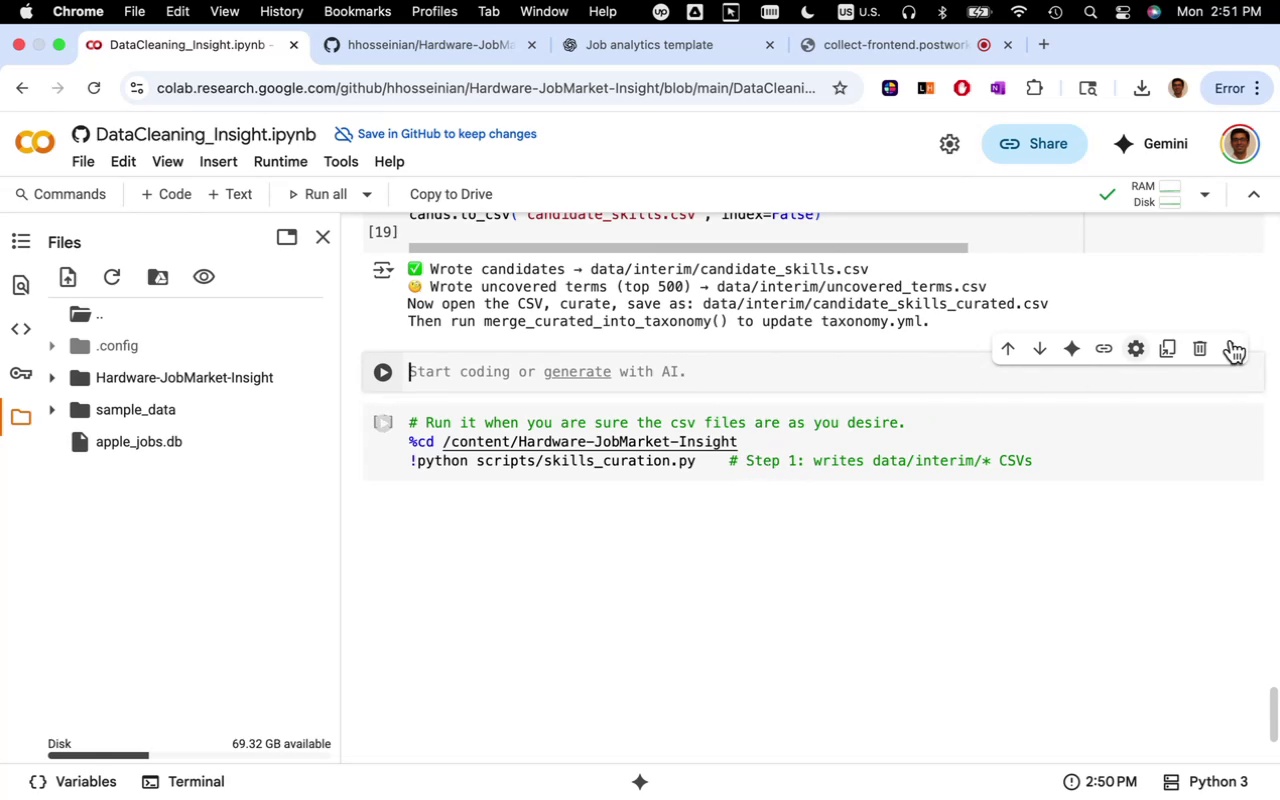 
left_click([1191, 351])
 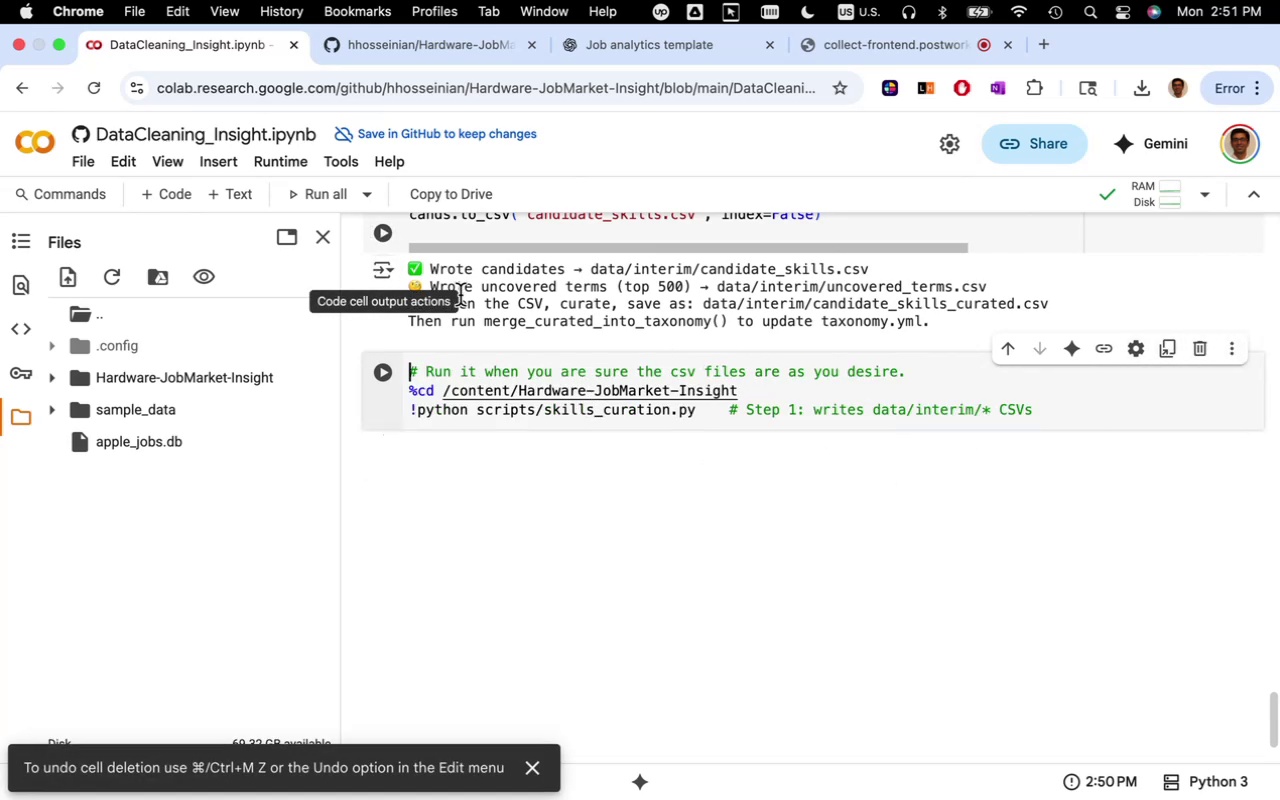 
wait(7.16)
 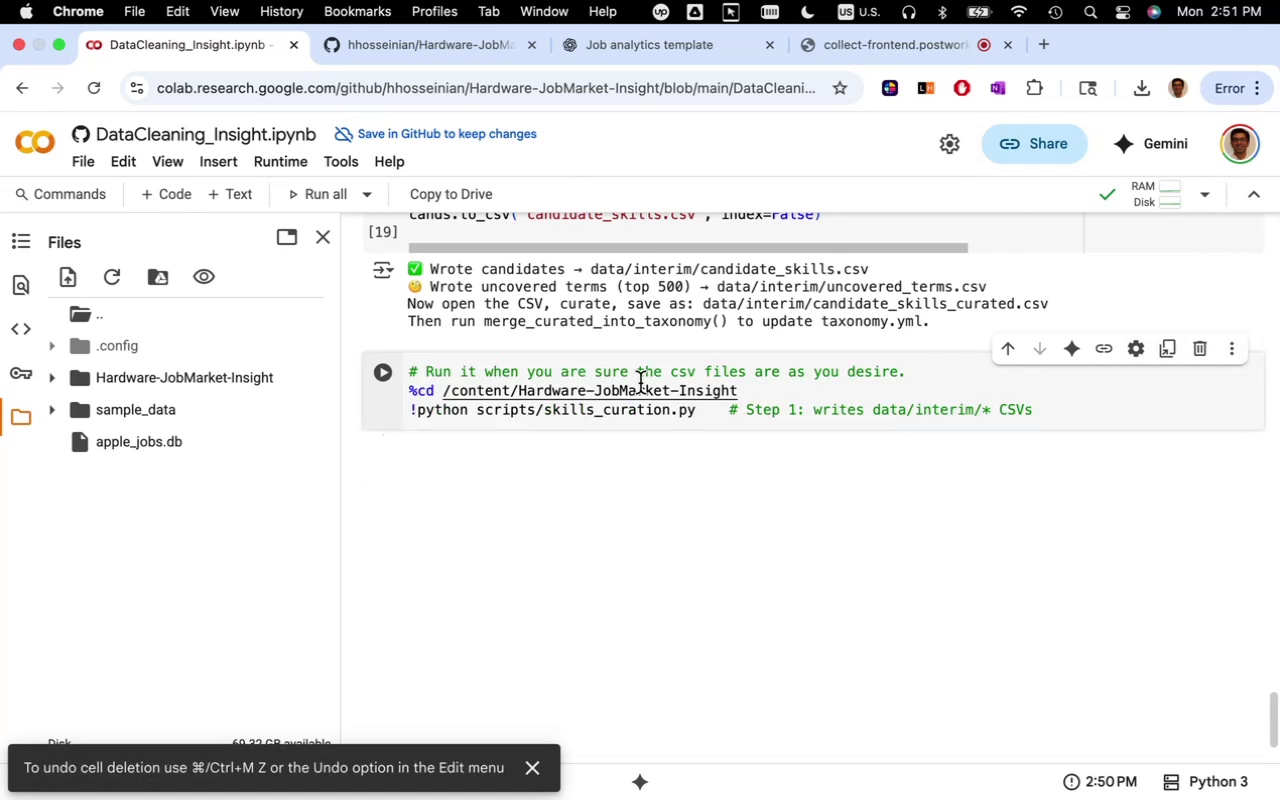 
left_click([181, 194])
 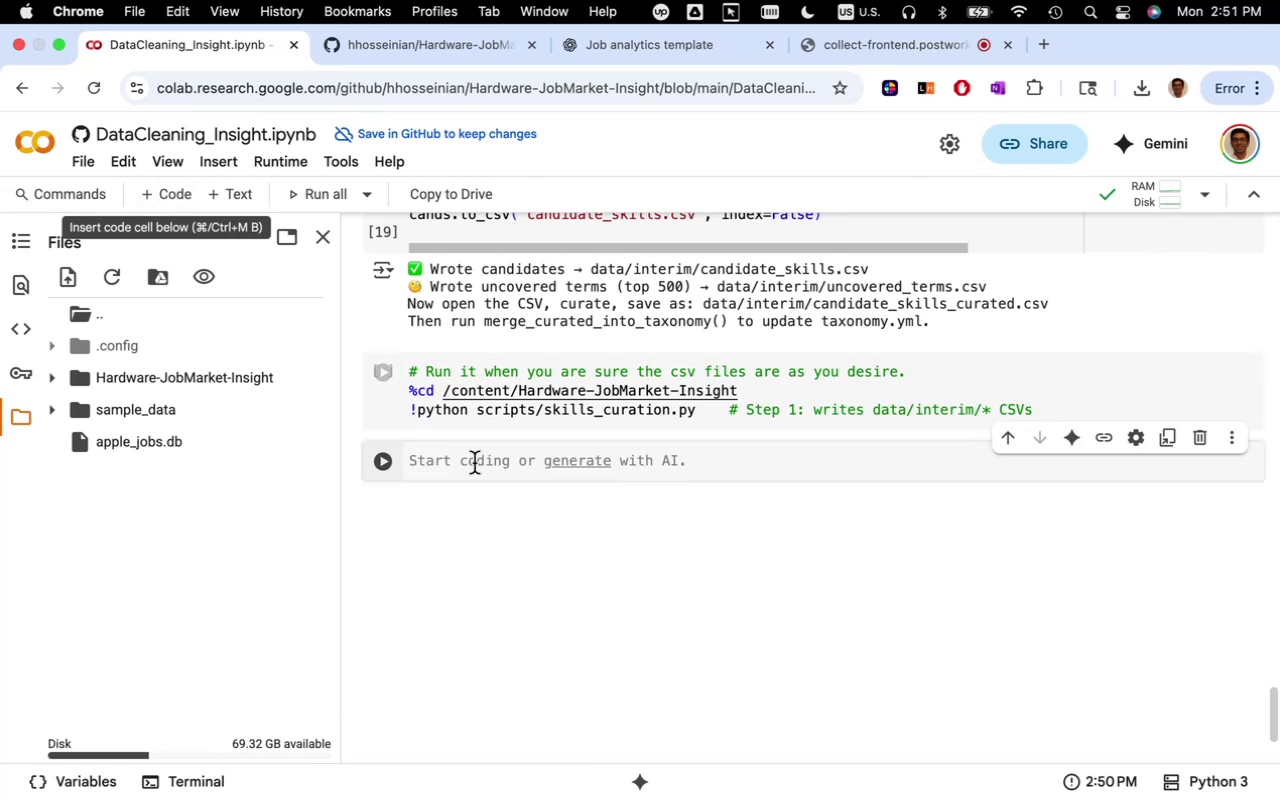 
left_click([474, 463])
 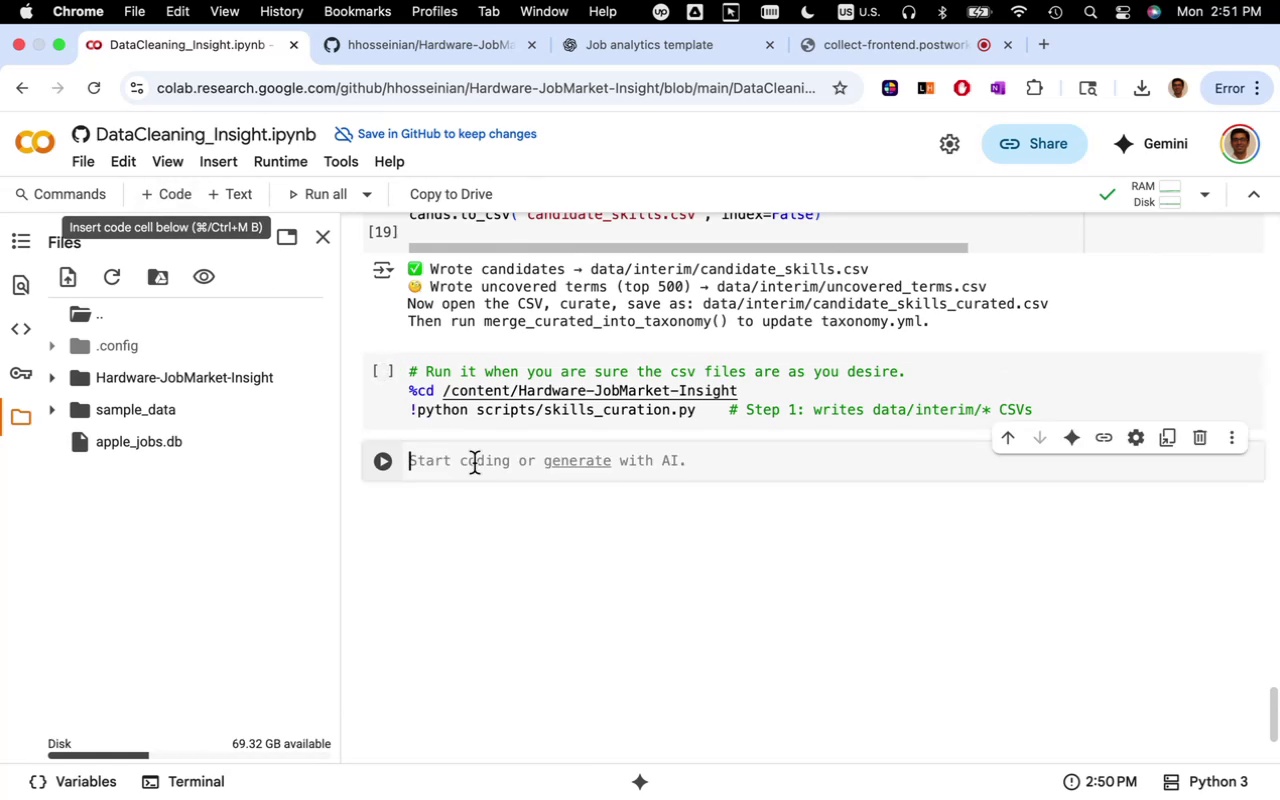 
key(Meta+V)
 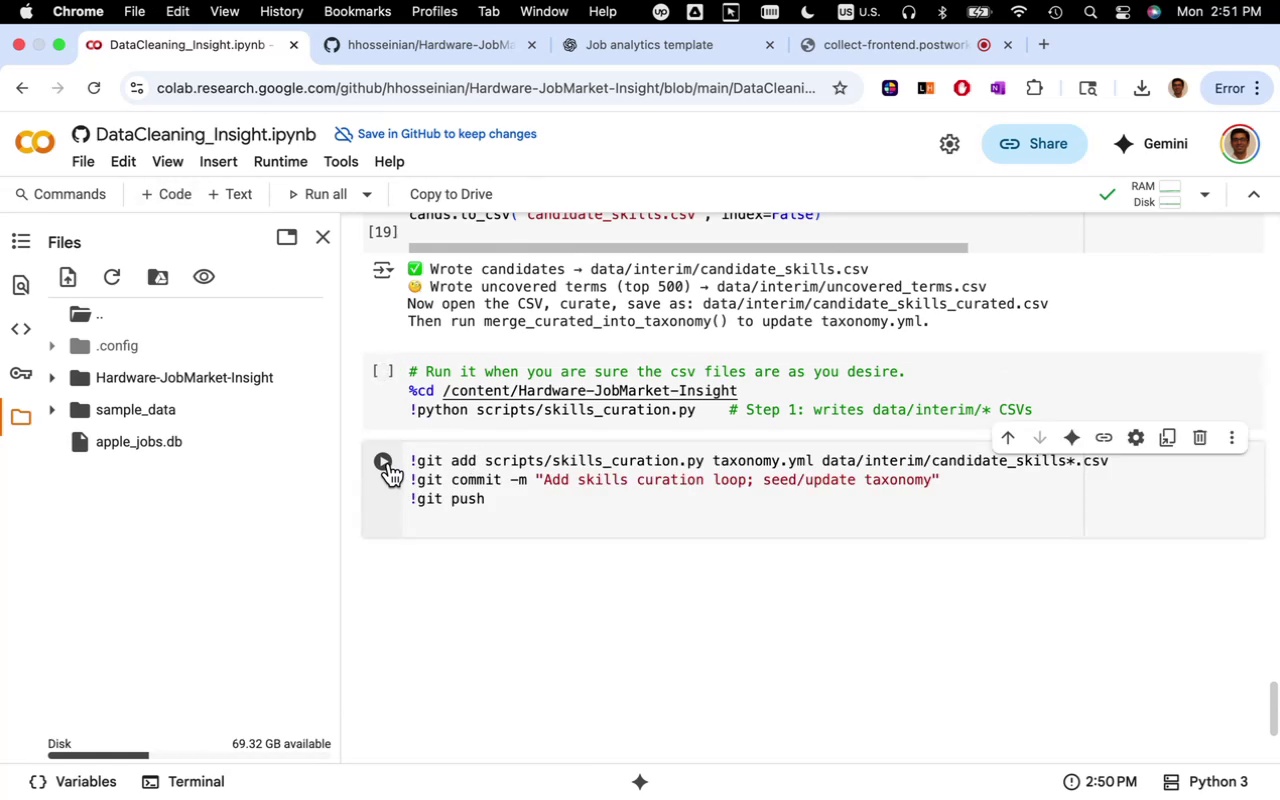 
key(Meta+Z)
 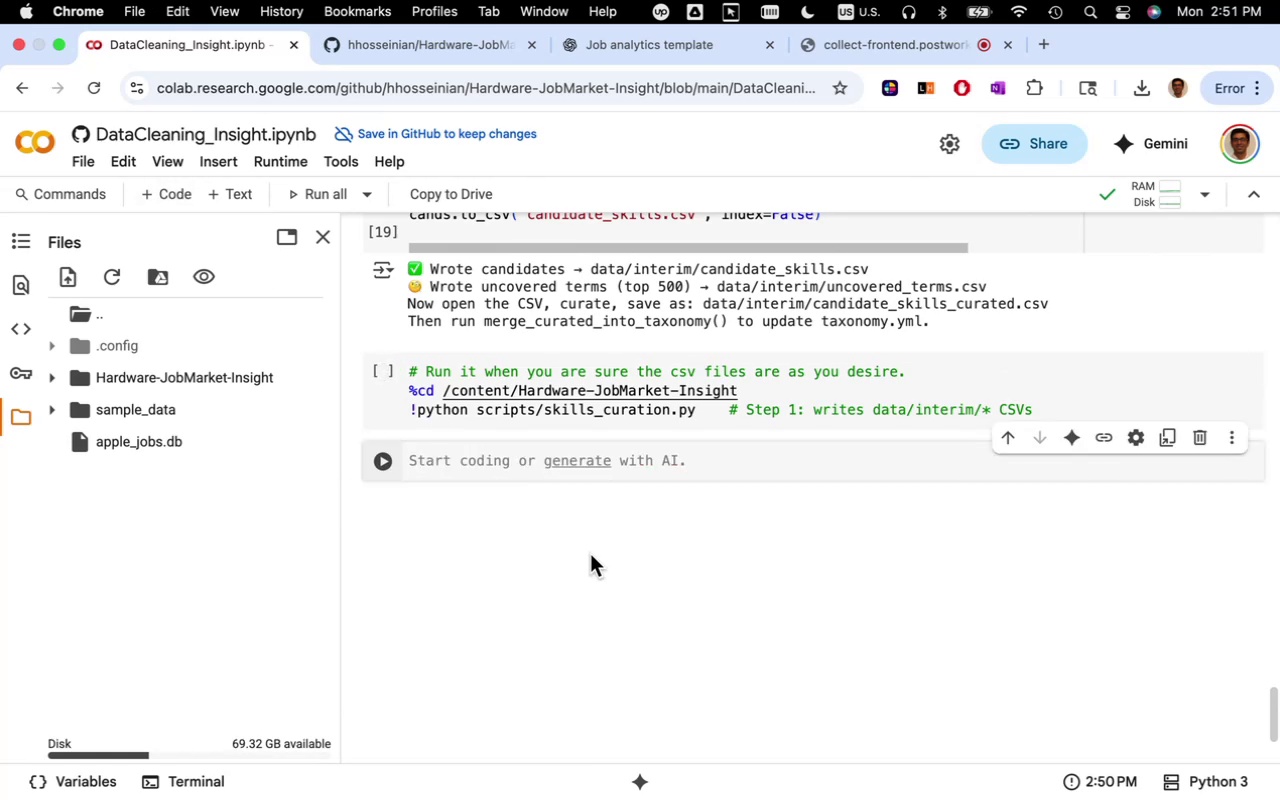 
scroll: coordinate [602, 558], scroll_direction: up, amount: 193.0
 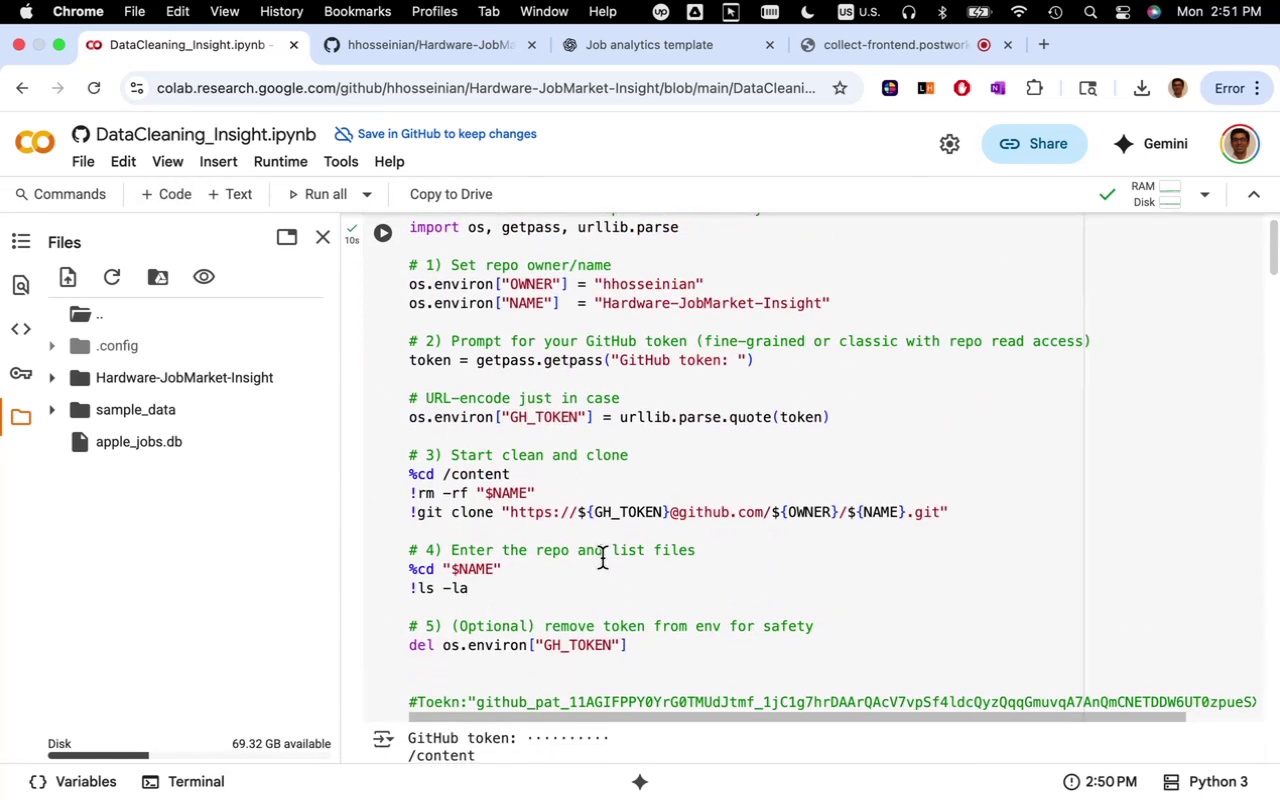 
scroll: coordinate [603, 558], scroll_direction: down, amount: 28.0
 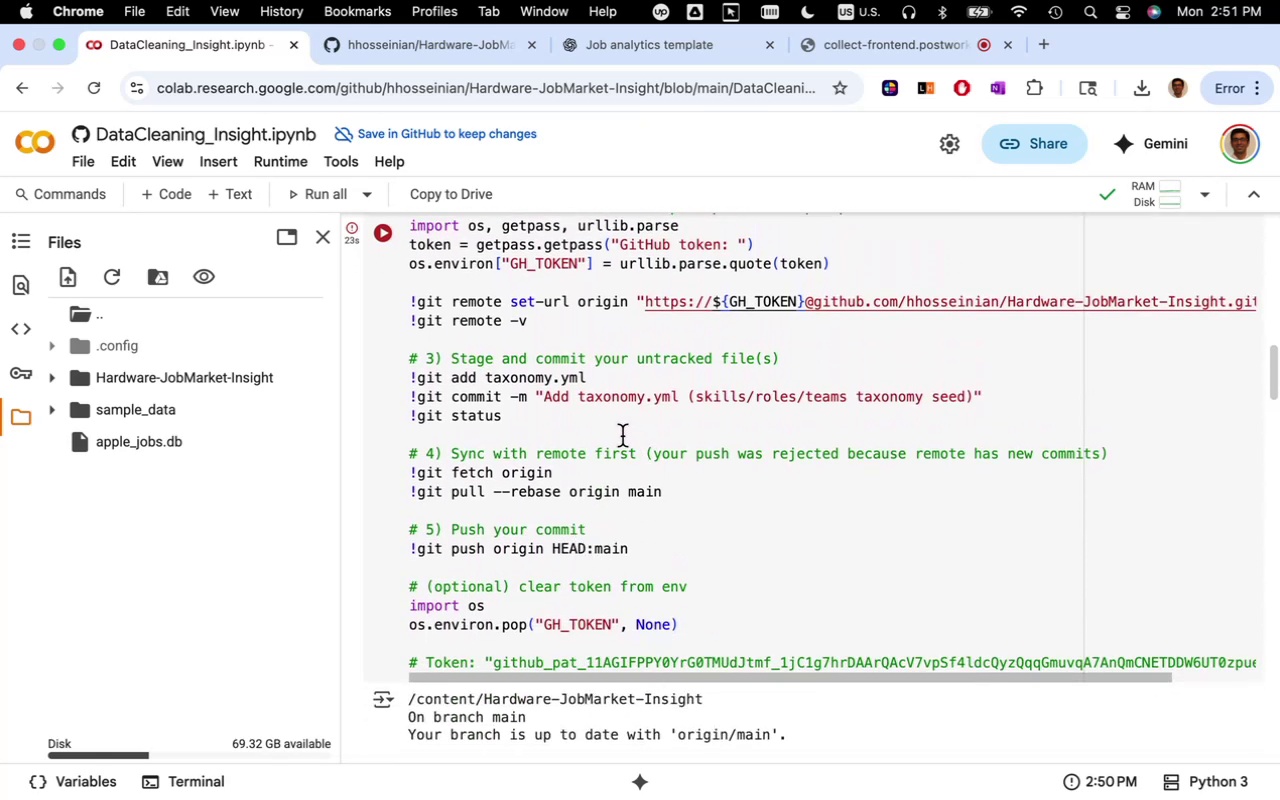 
left_click_drag(start_coordinate=[982, 393], to_coordinate=[409, 374])
 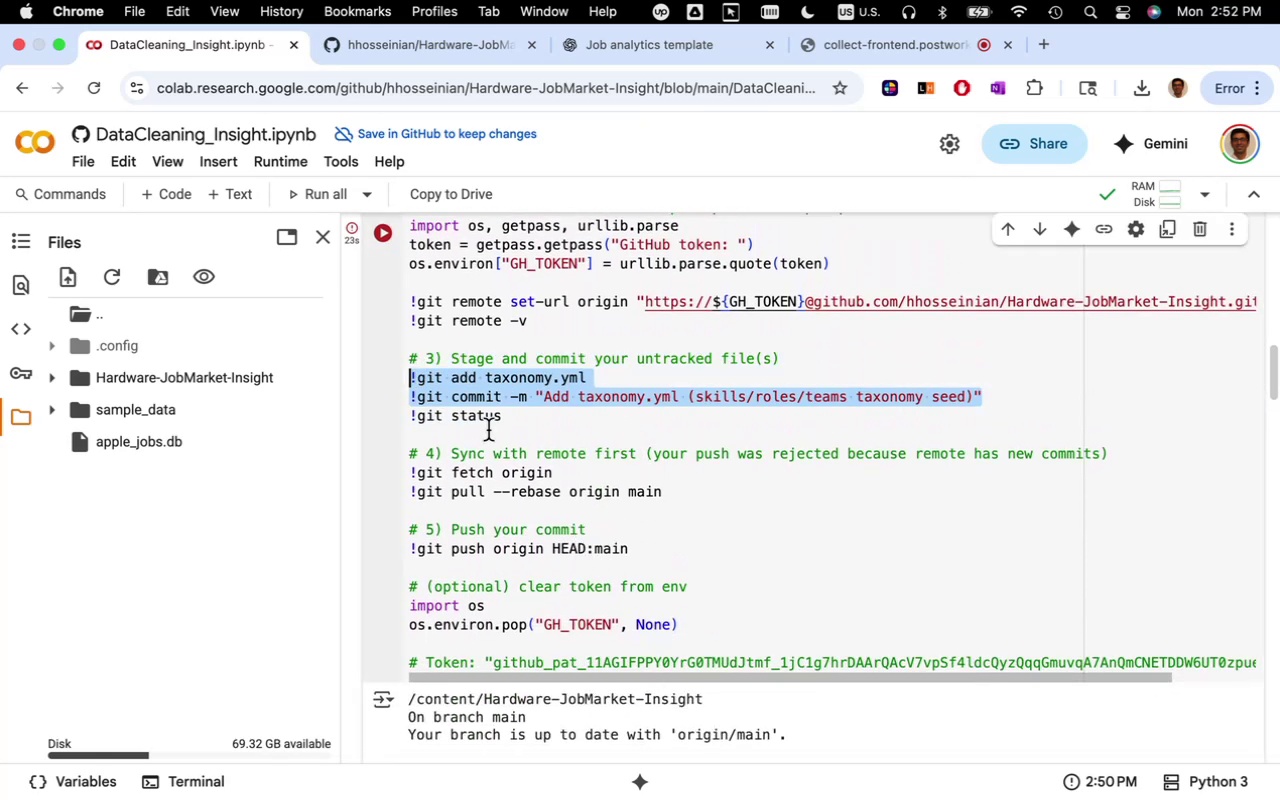 
key(Meta+V)
 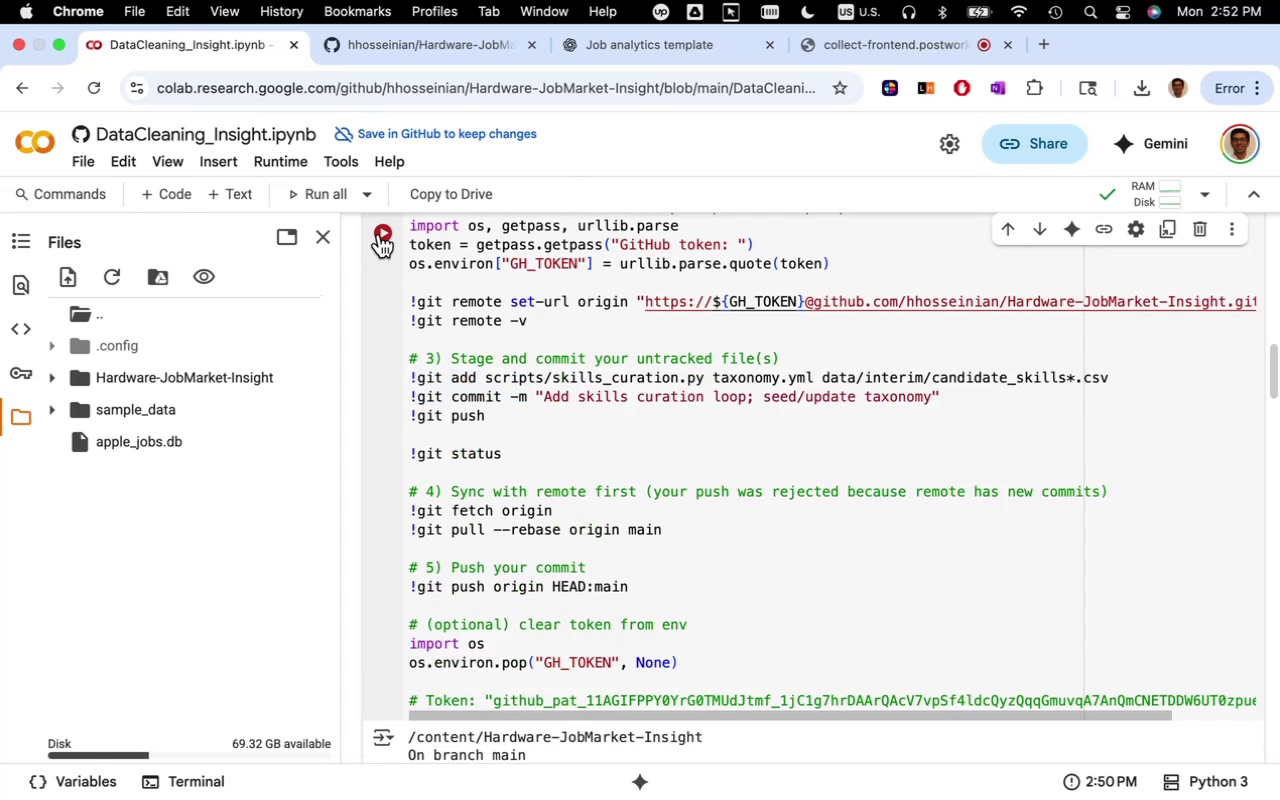 
scroll: coordinate [711, 535], scroll_direction: up, amount: 4.0
 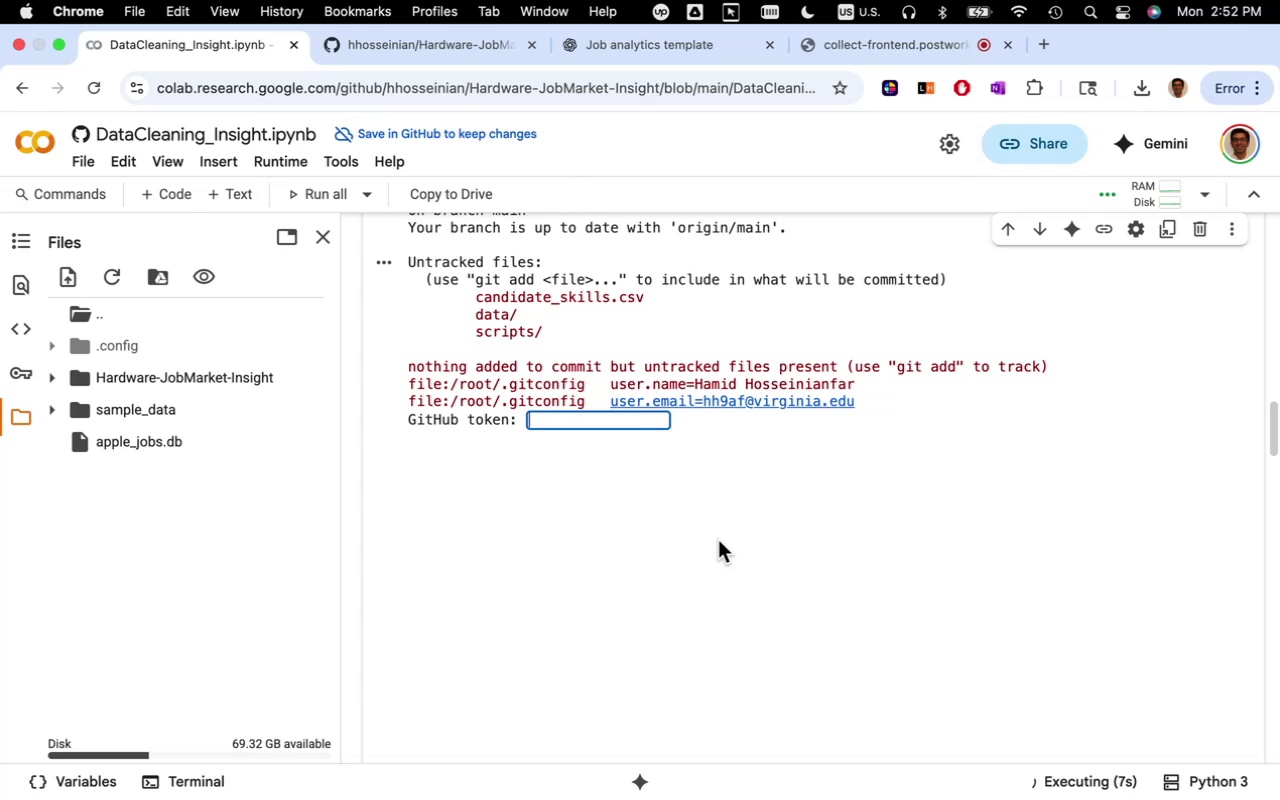 
wait(5.03)
 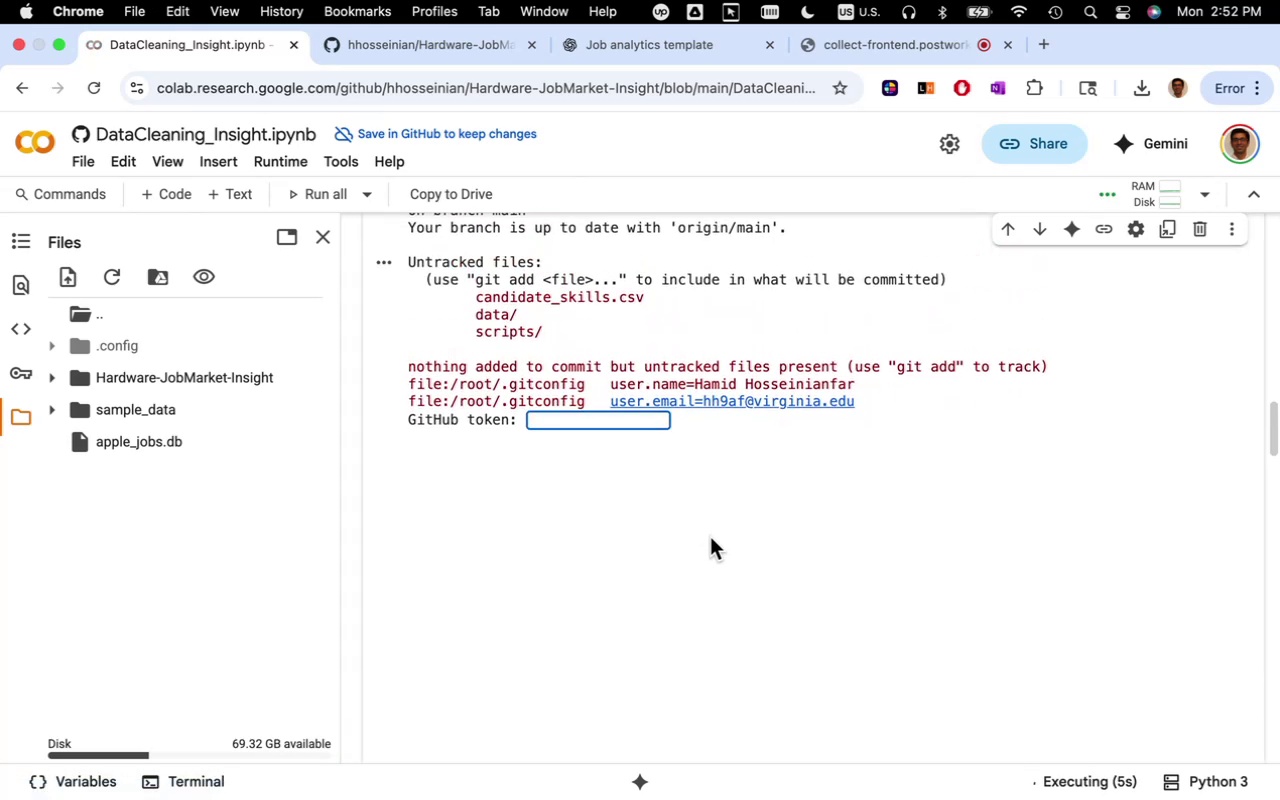 
scroll: coordinate [731, 550], scroll_direction: up, amount: 8.0
 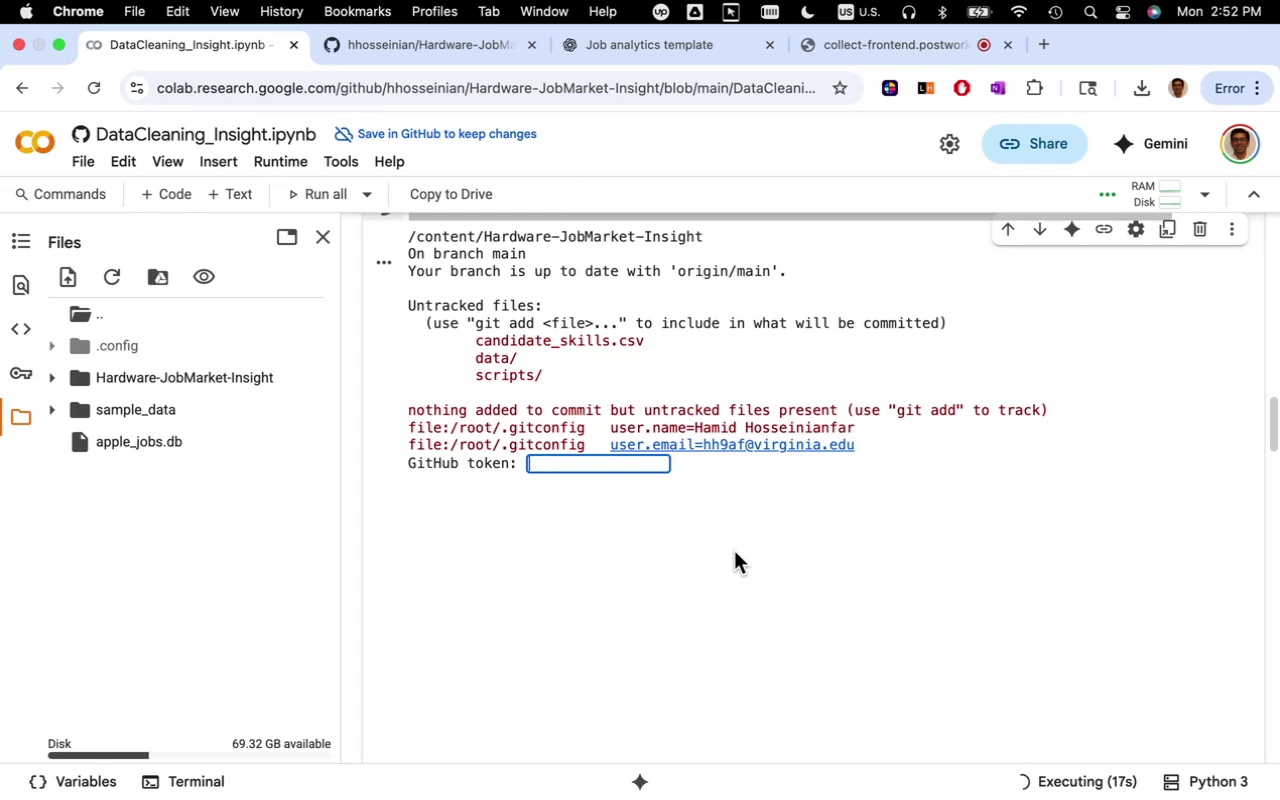 
wait(11.87)
 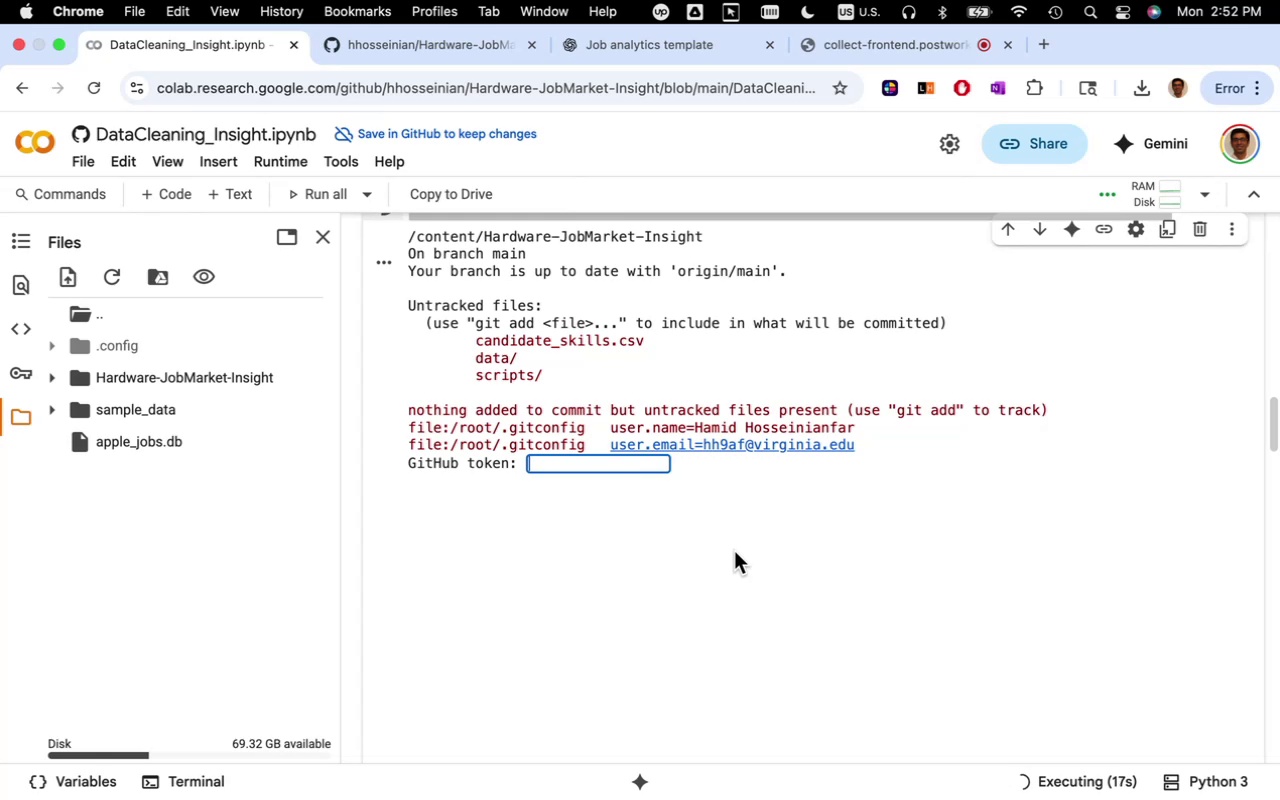 
scroll: coordinate [858, 627], scroll_direction: up, amount: 6.0
 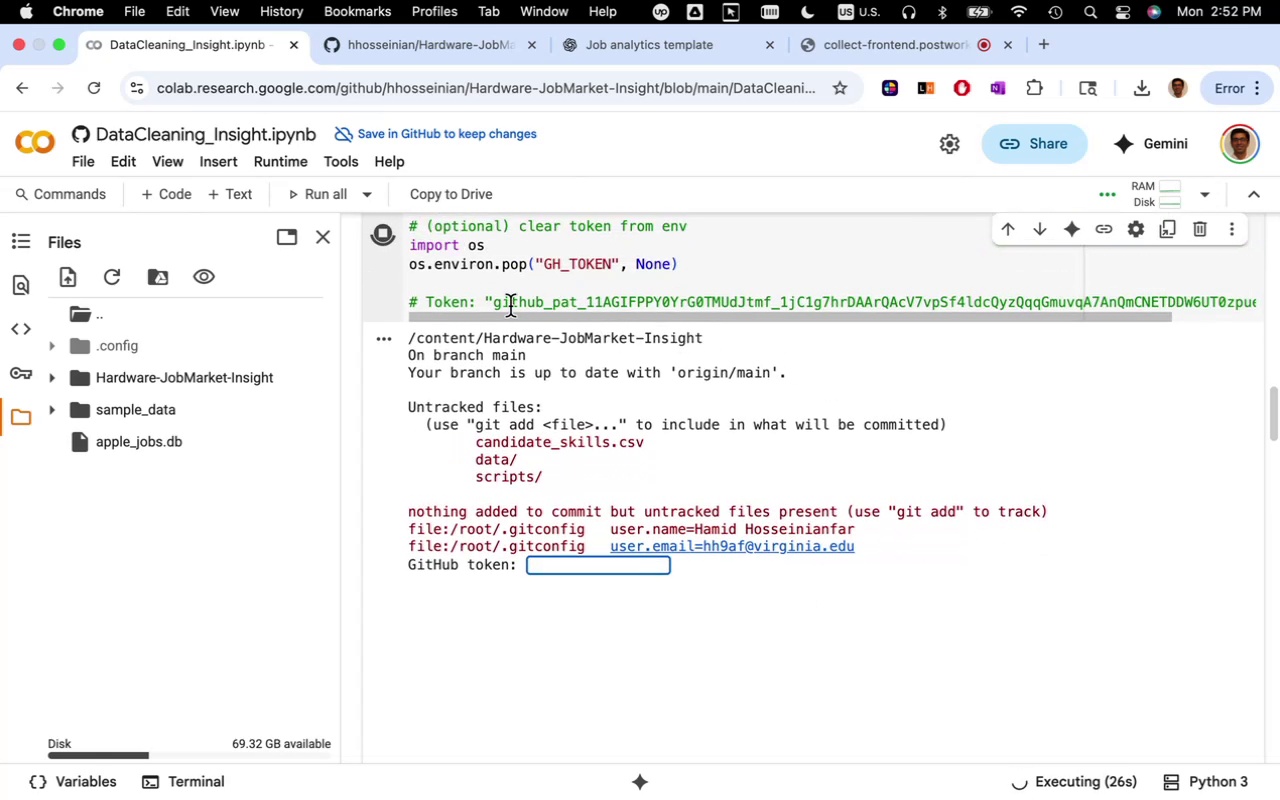 
left_click_drag(start_coordinate=[494, 306], to_coordinate=[1232, 309])
 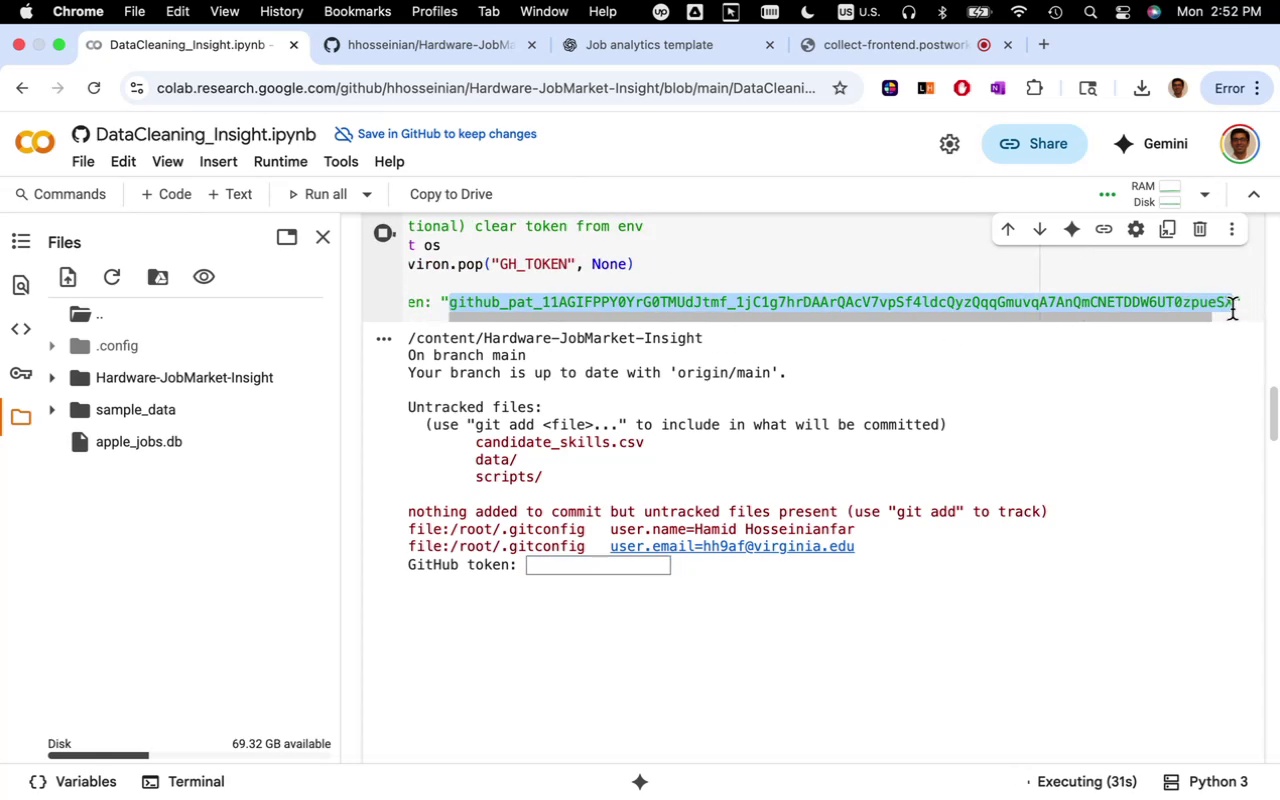 
key(Meta+C)
 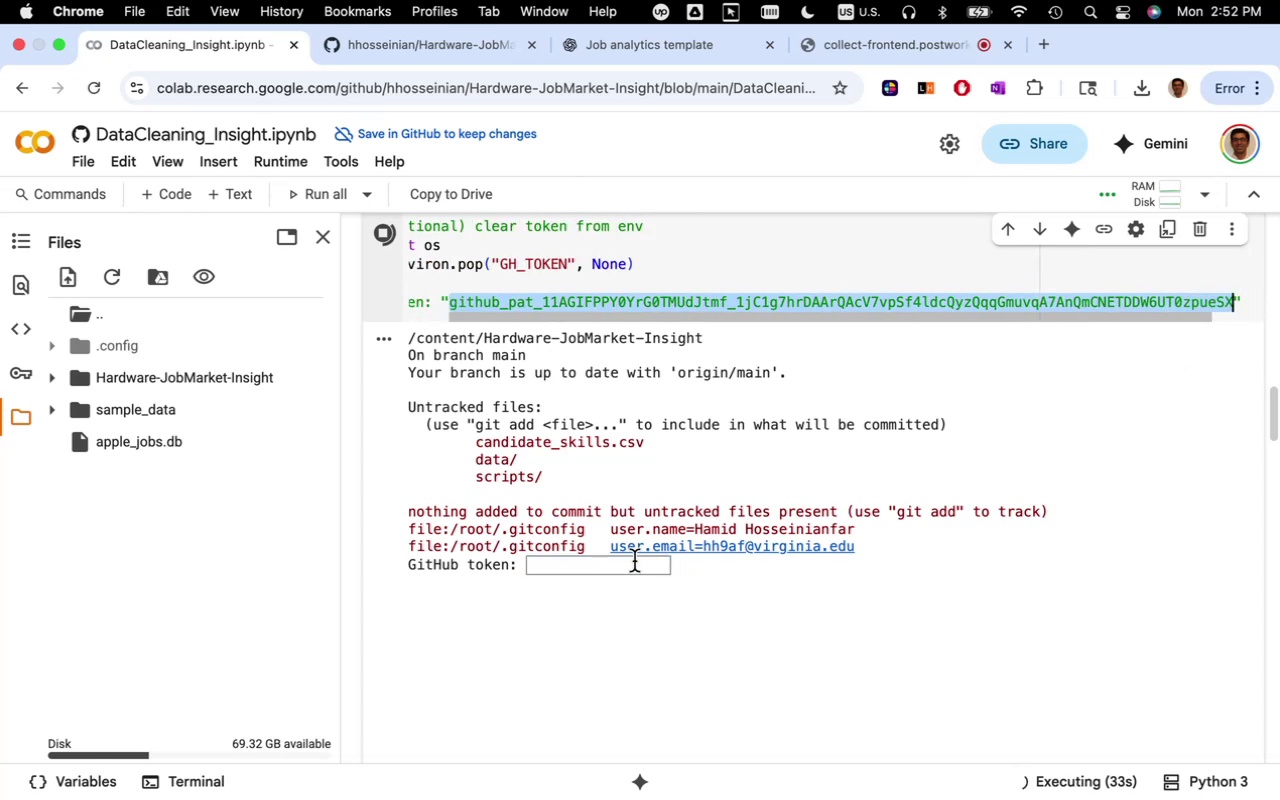 
hold_key(key=CommandLeft, duration=0.33)
 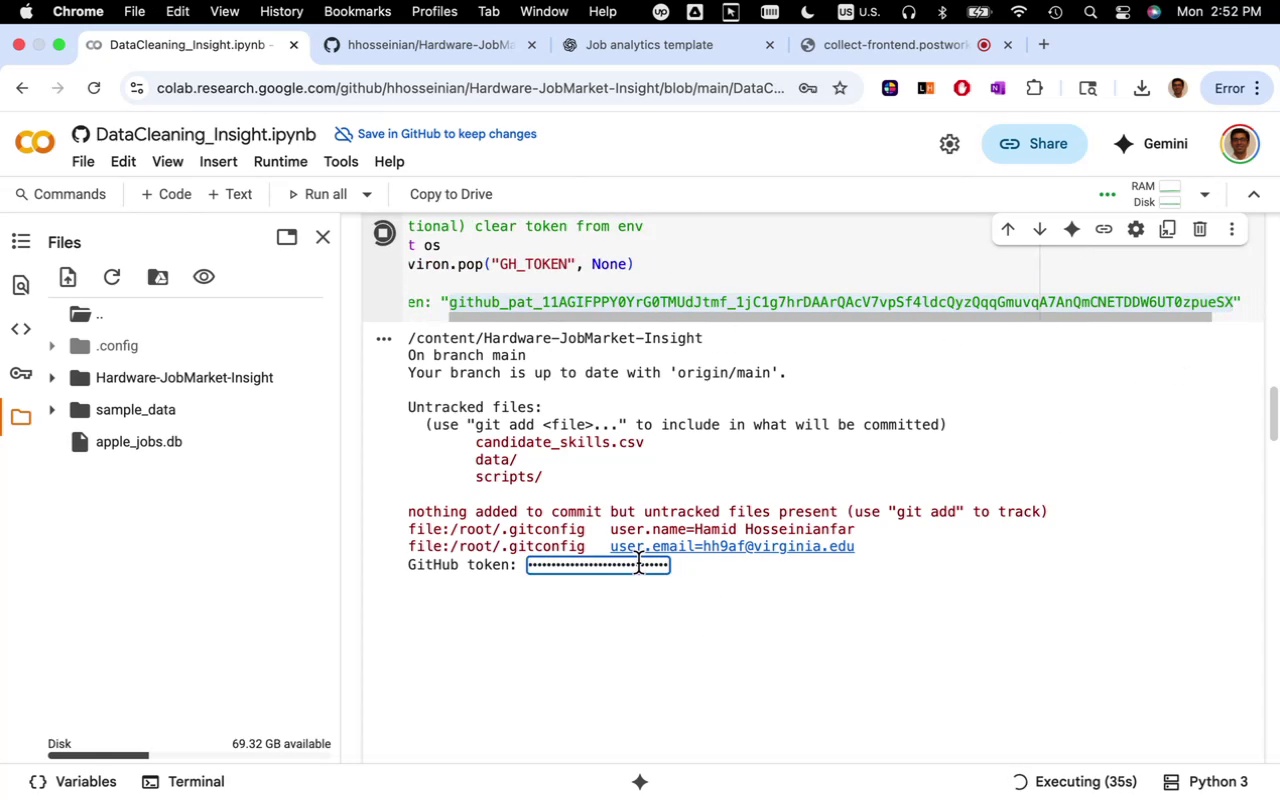 
mouse_move([660, 572])
 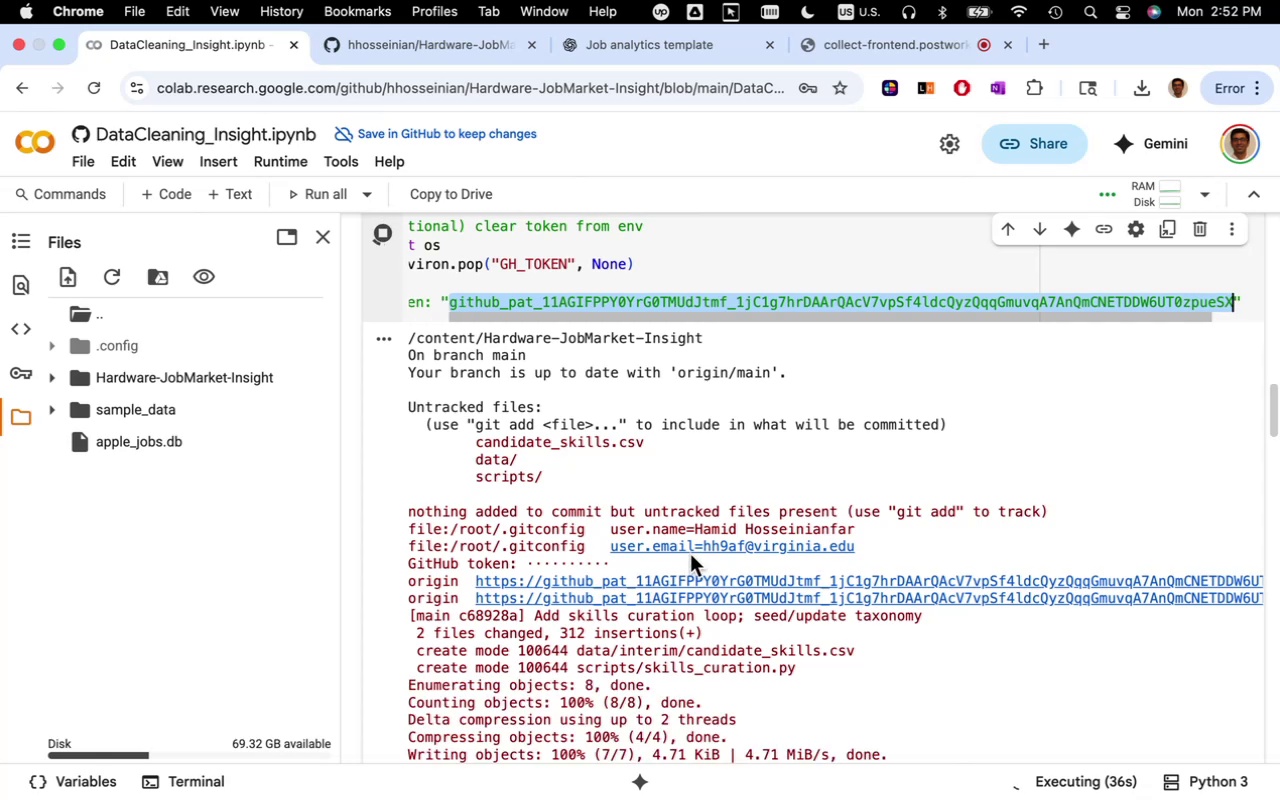 
scroll: coordinate [695, 554], scroll_direction: down, amount: 8.0
 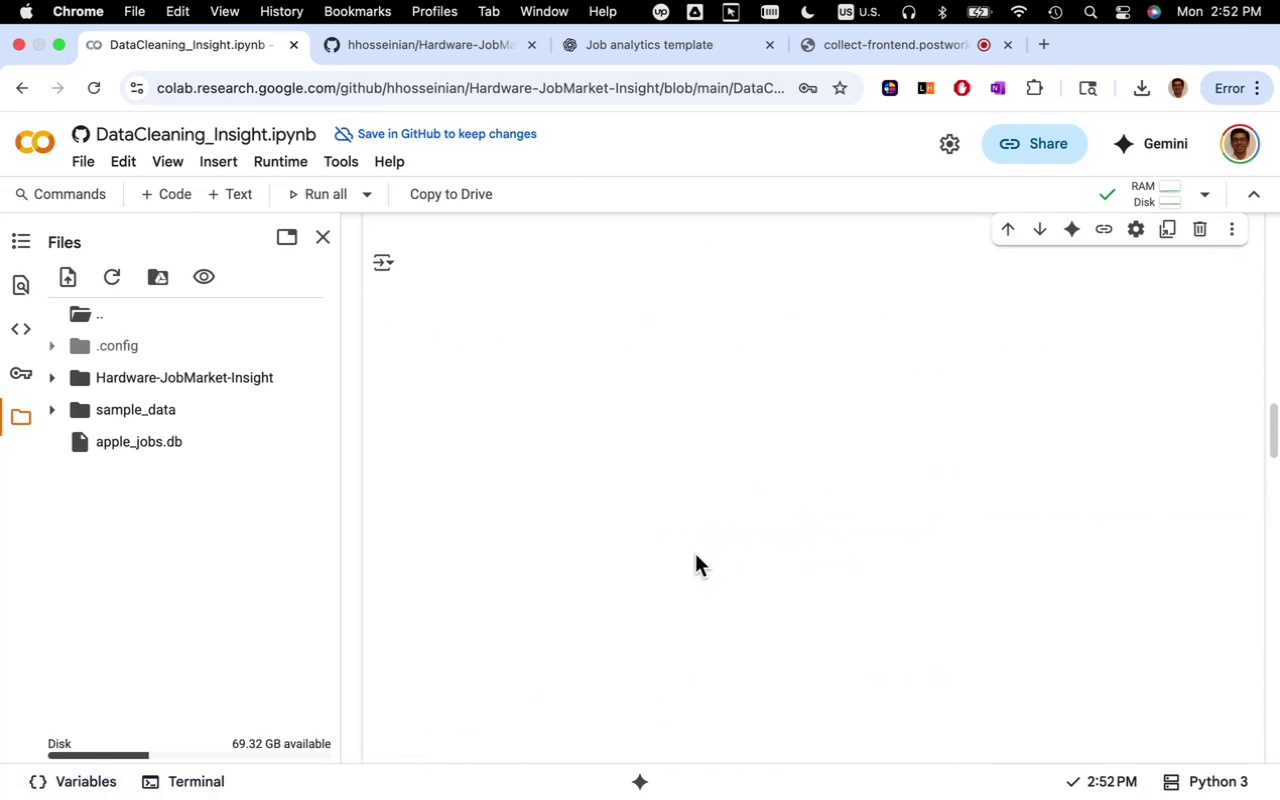 
scroll: coordinate [699, 554], scroll_direction: up, amount: 63.0
 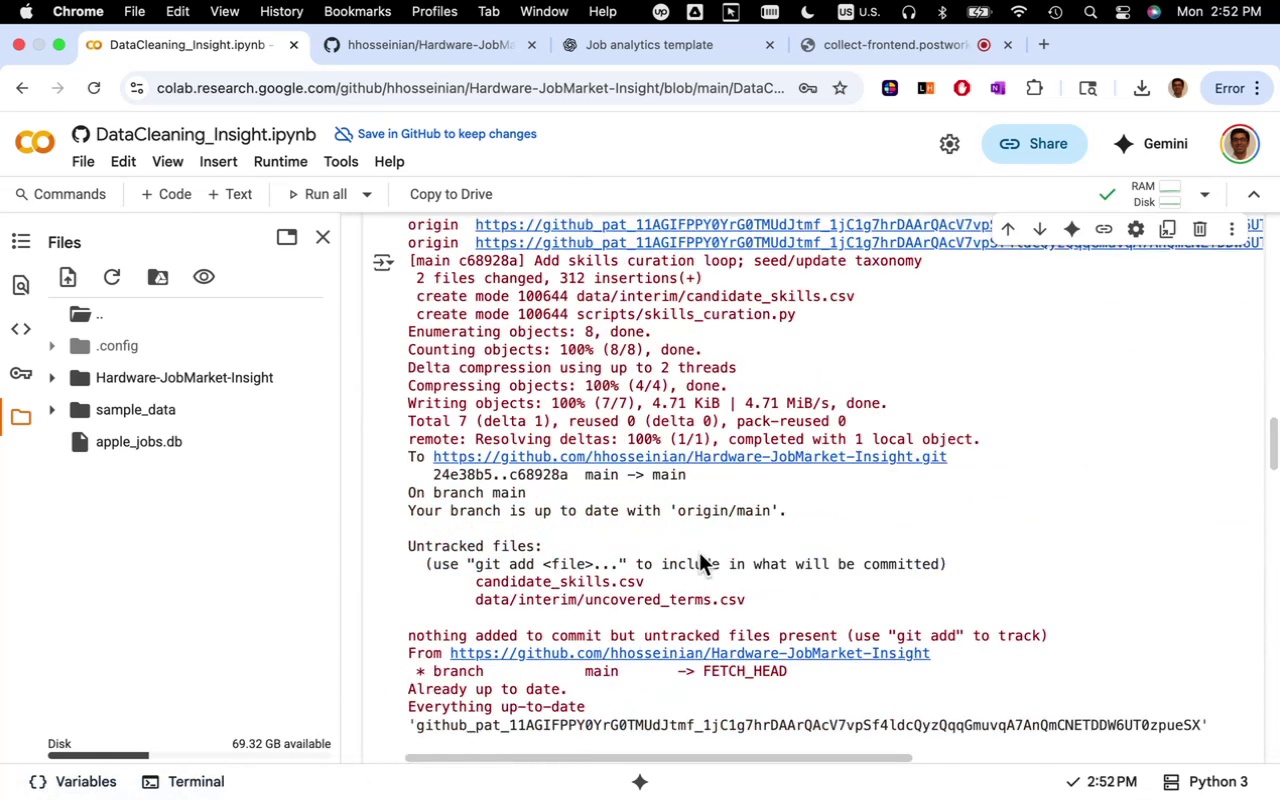 
scroll: coordinate [699, 553], scroll_direction: down, amount: 6.0
 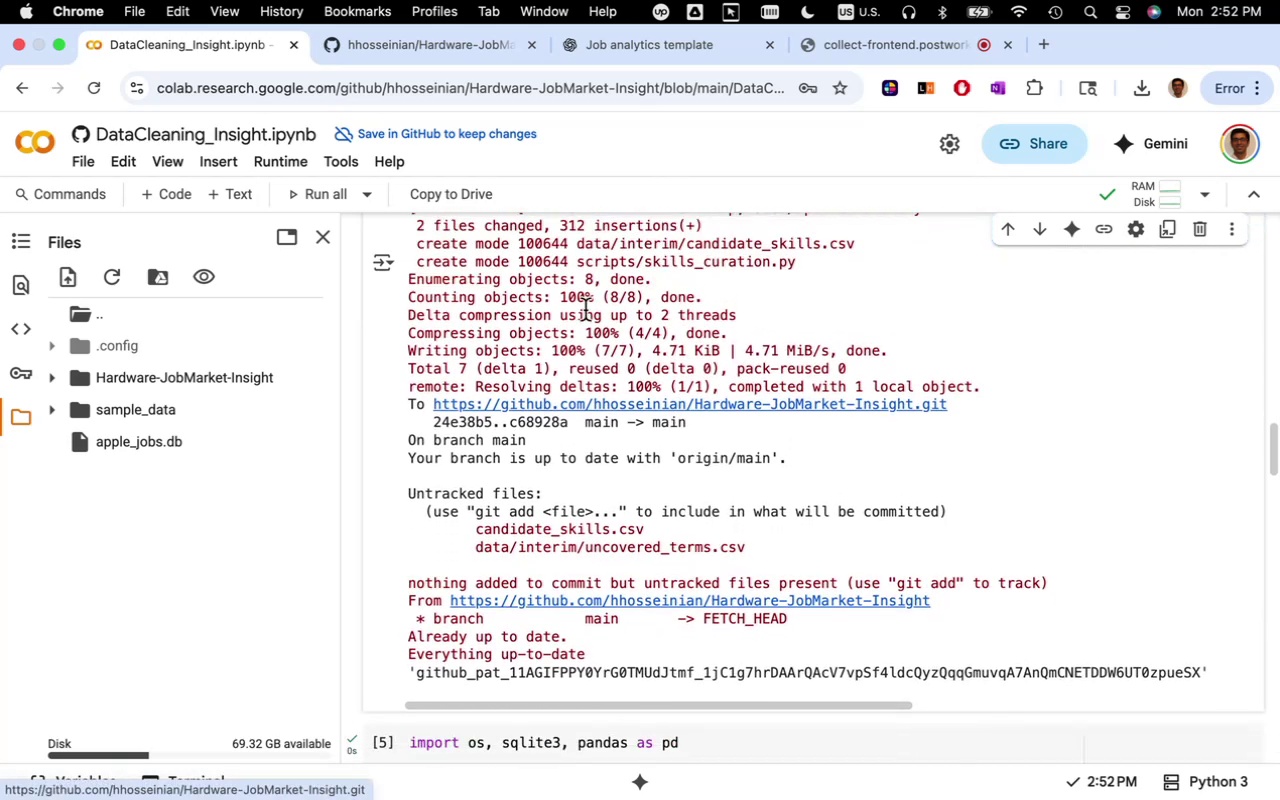 
left_click([454, 56])
 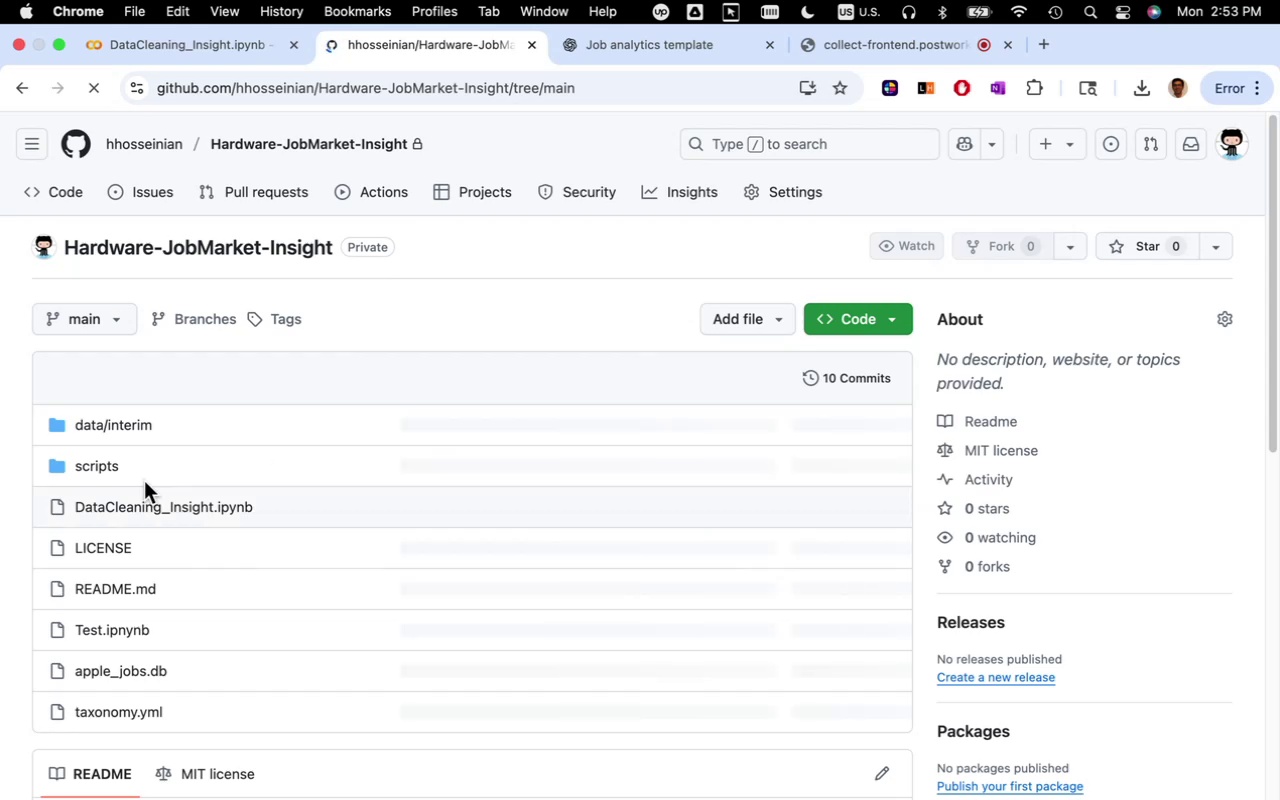 
wait(7.85)
 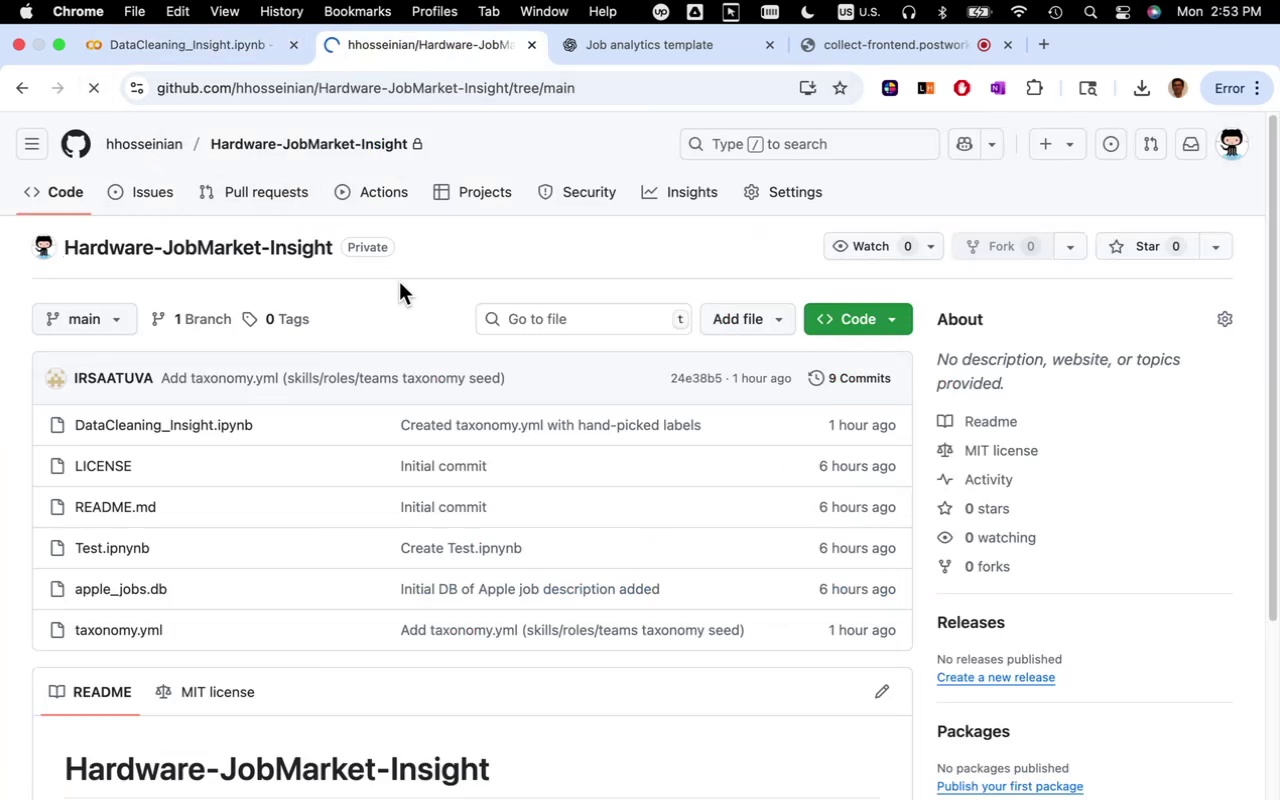 
left_click([106, 424])
 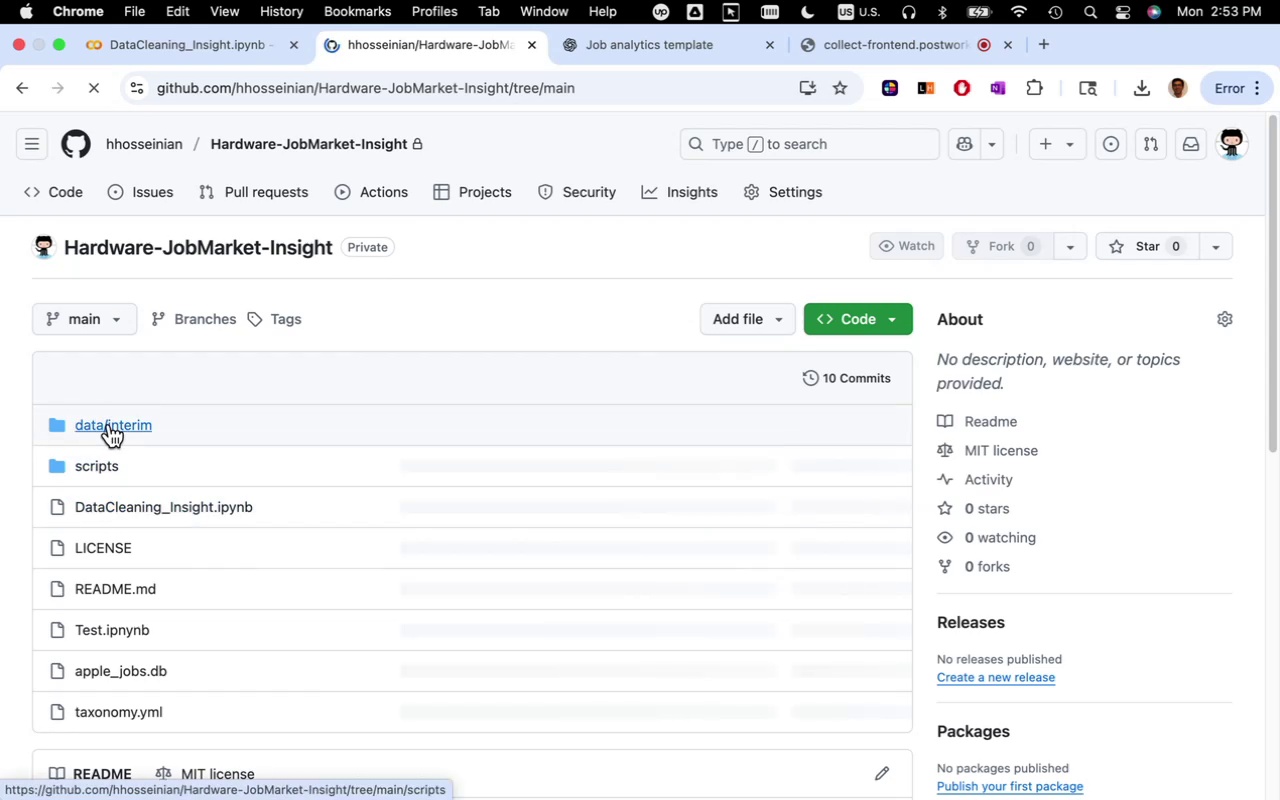 
left_click([109, 424])
 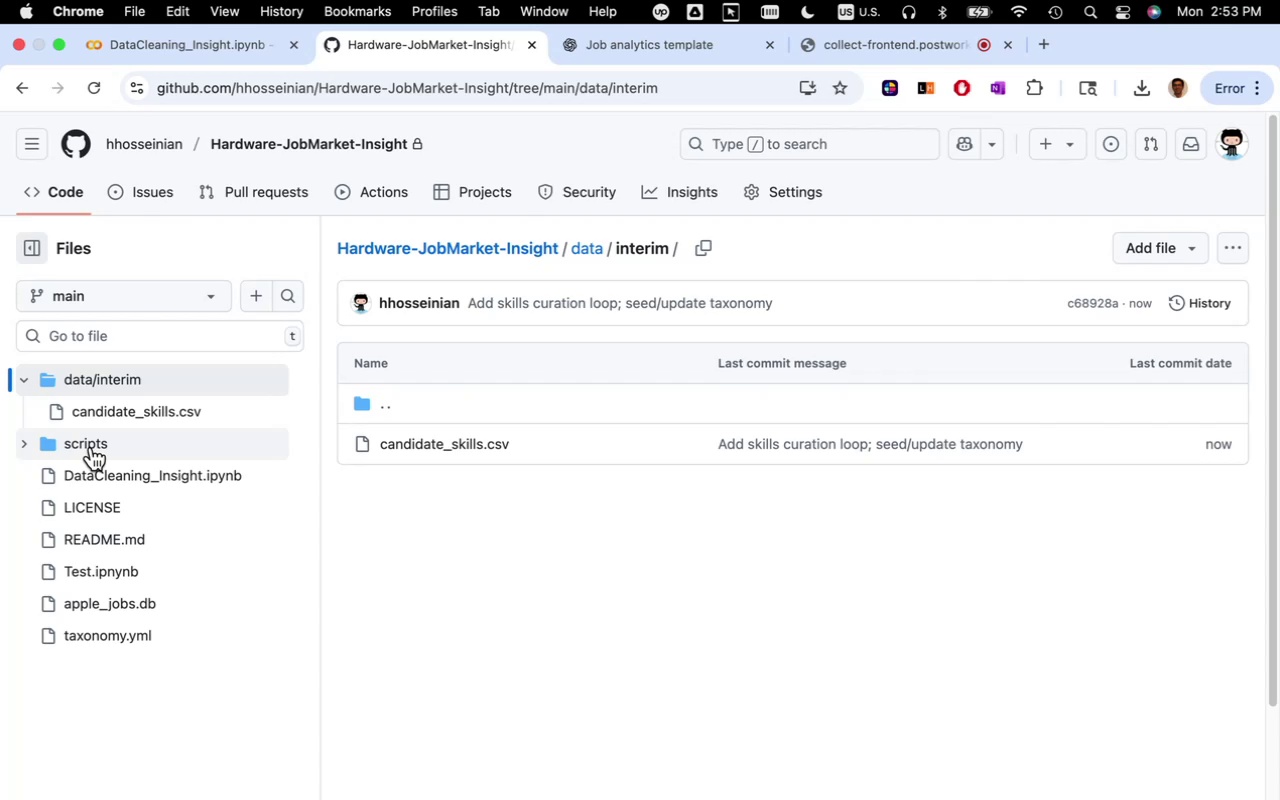 
wait(11.12)
 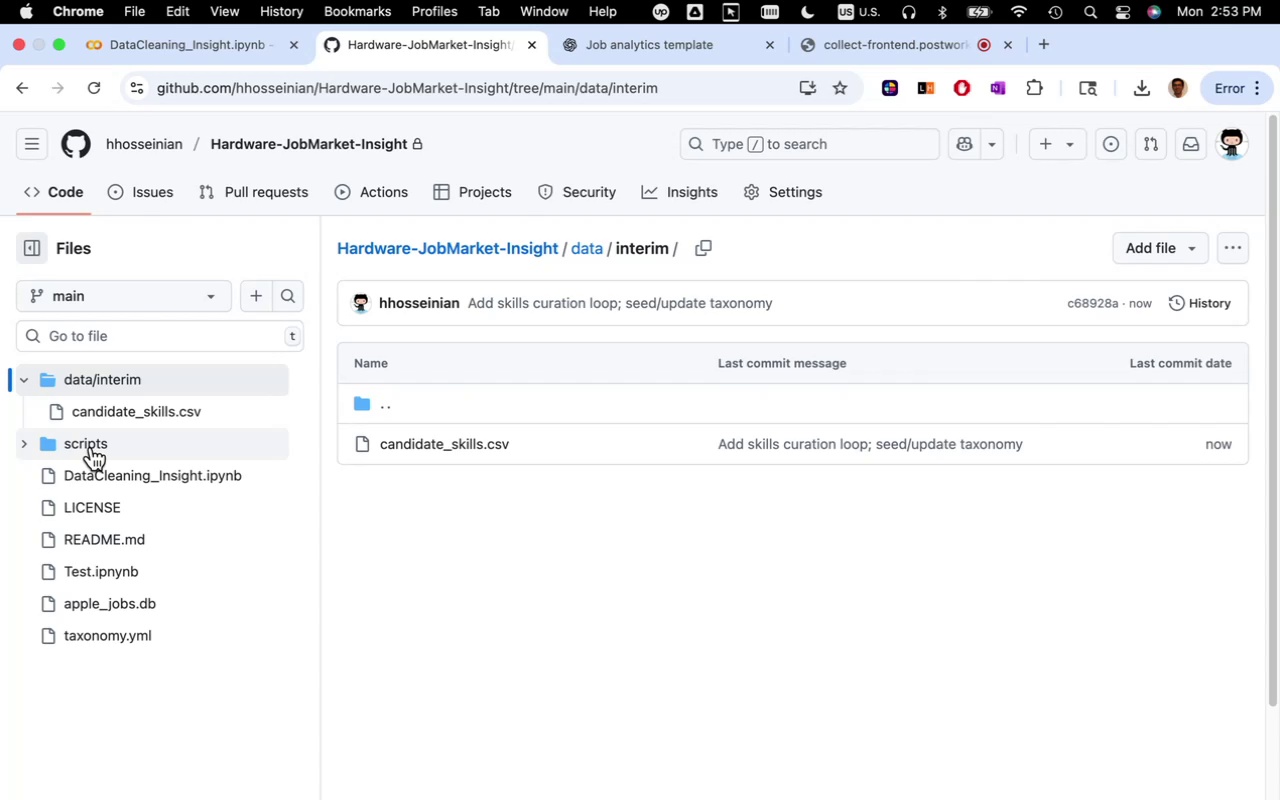 
left_click([128, 378])
 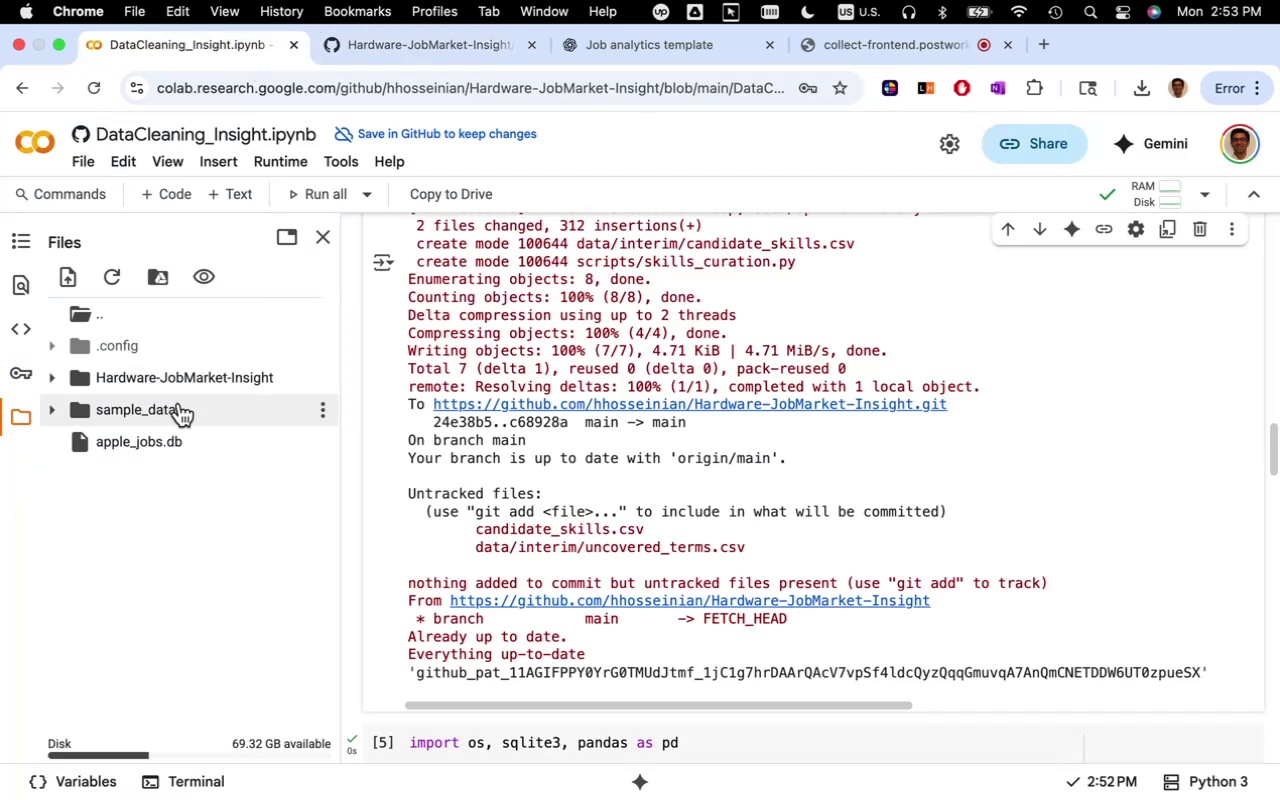 
wait(5.46)
 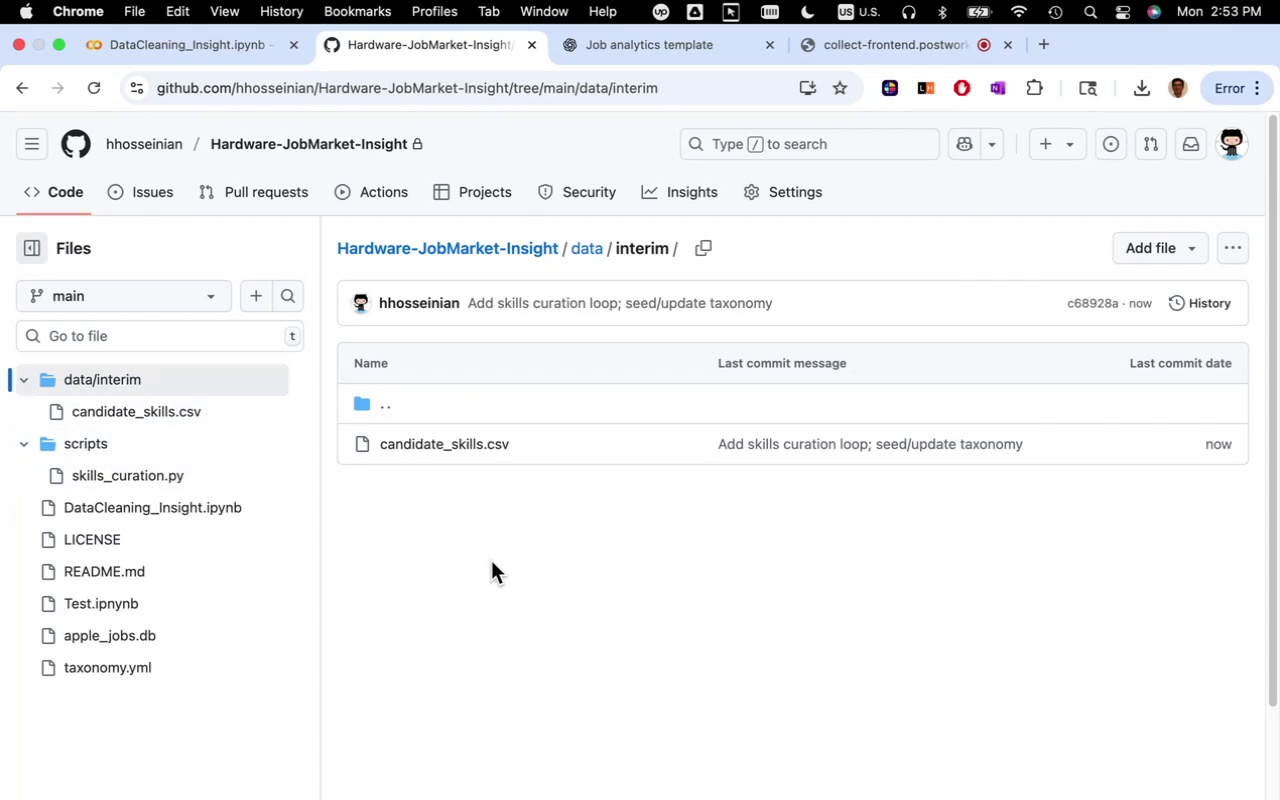 
left_click([51, 376])
 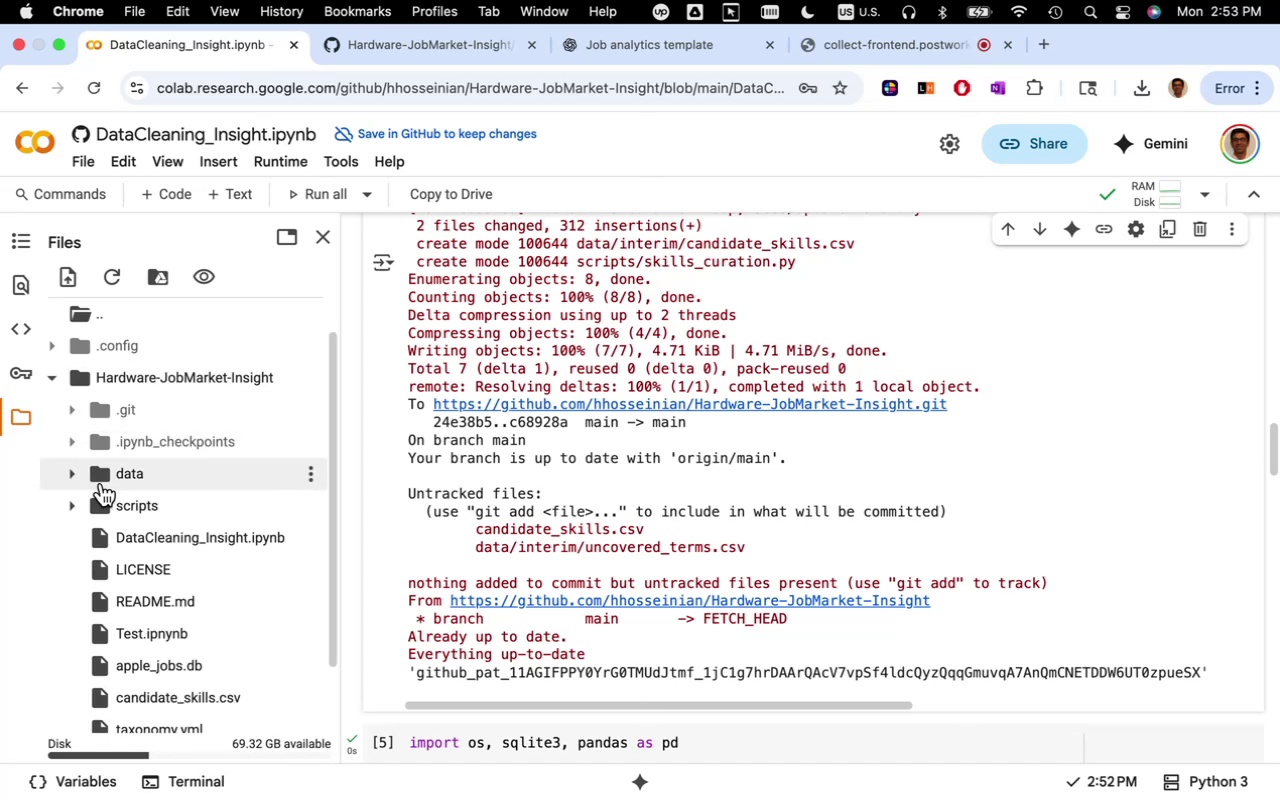 
left_click([73, 472])
 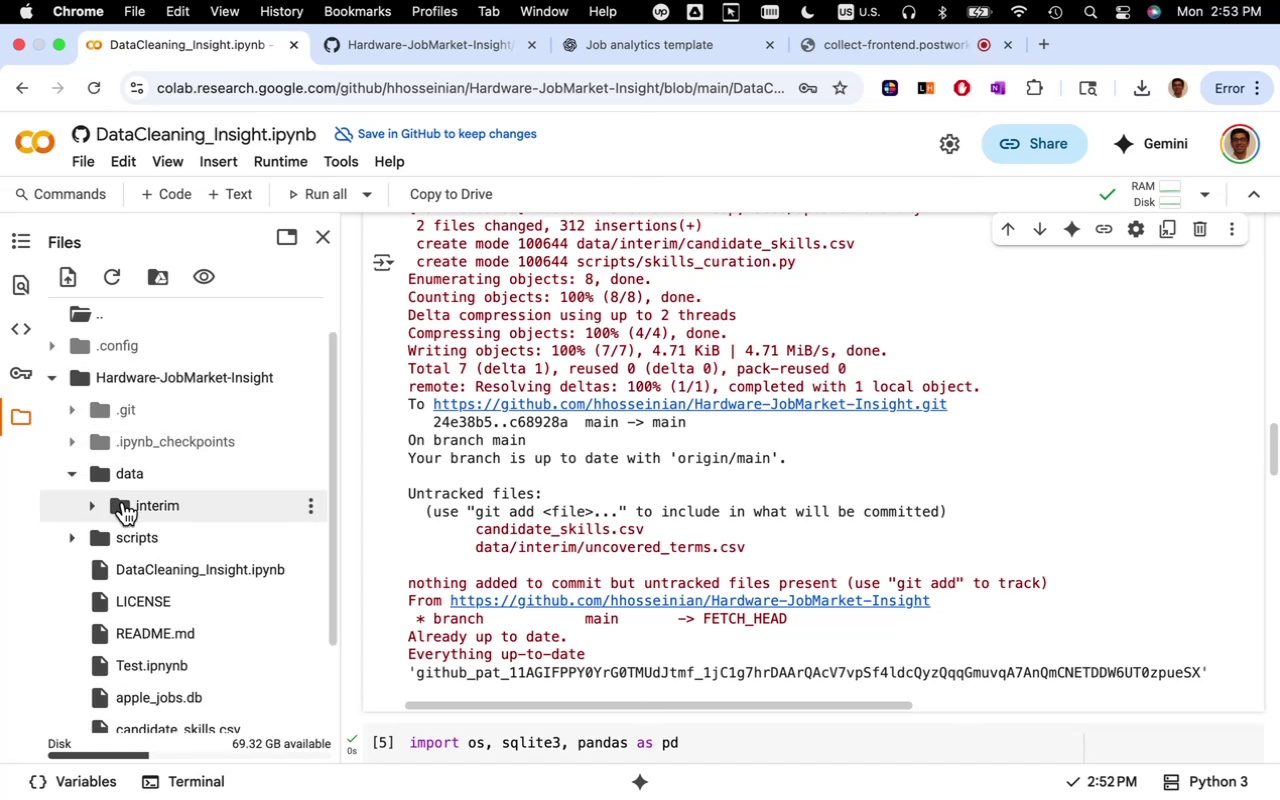 
left_click([126, 503])
 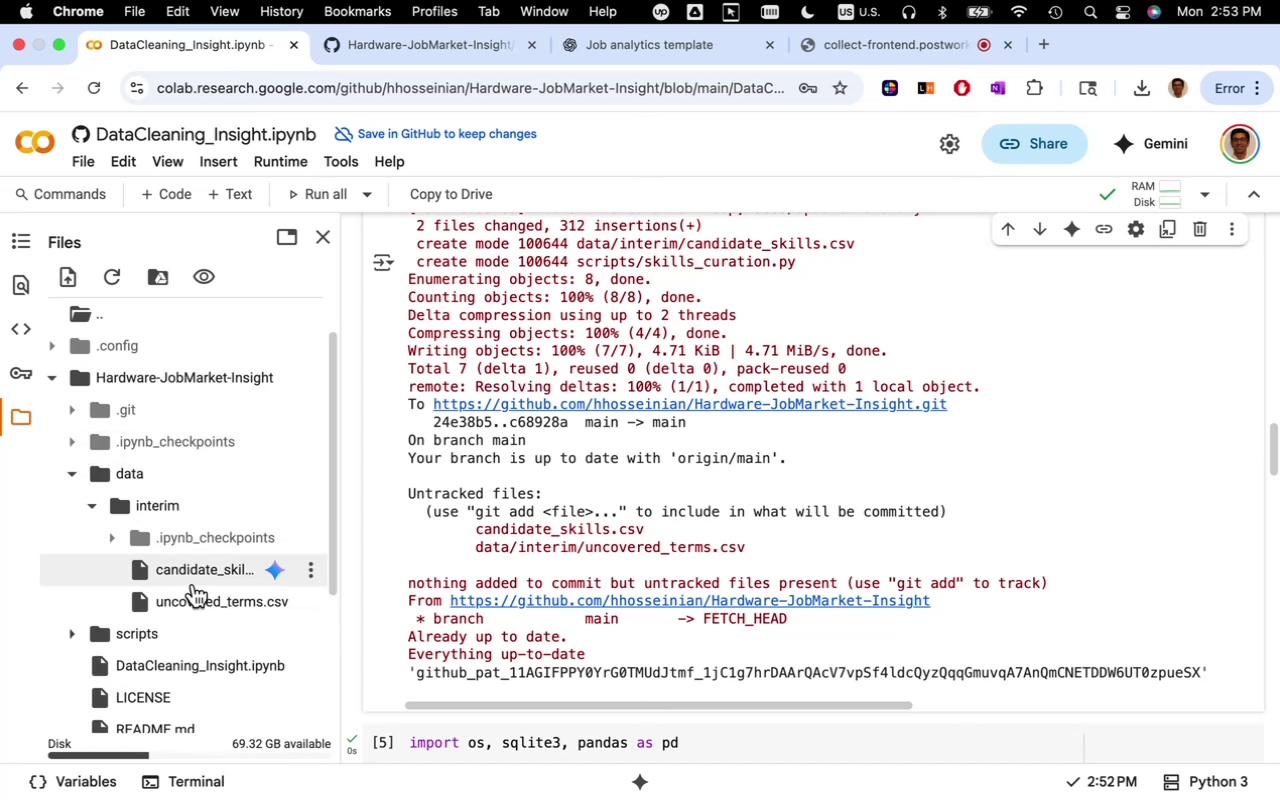 
left_click([201, 596])
 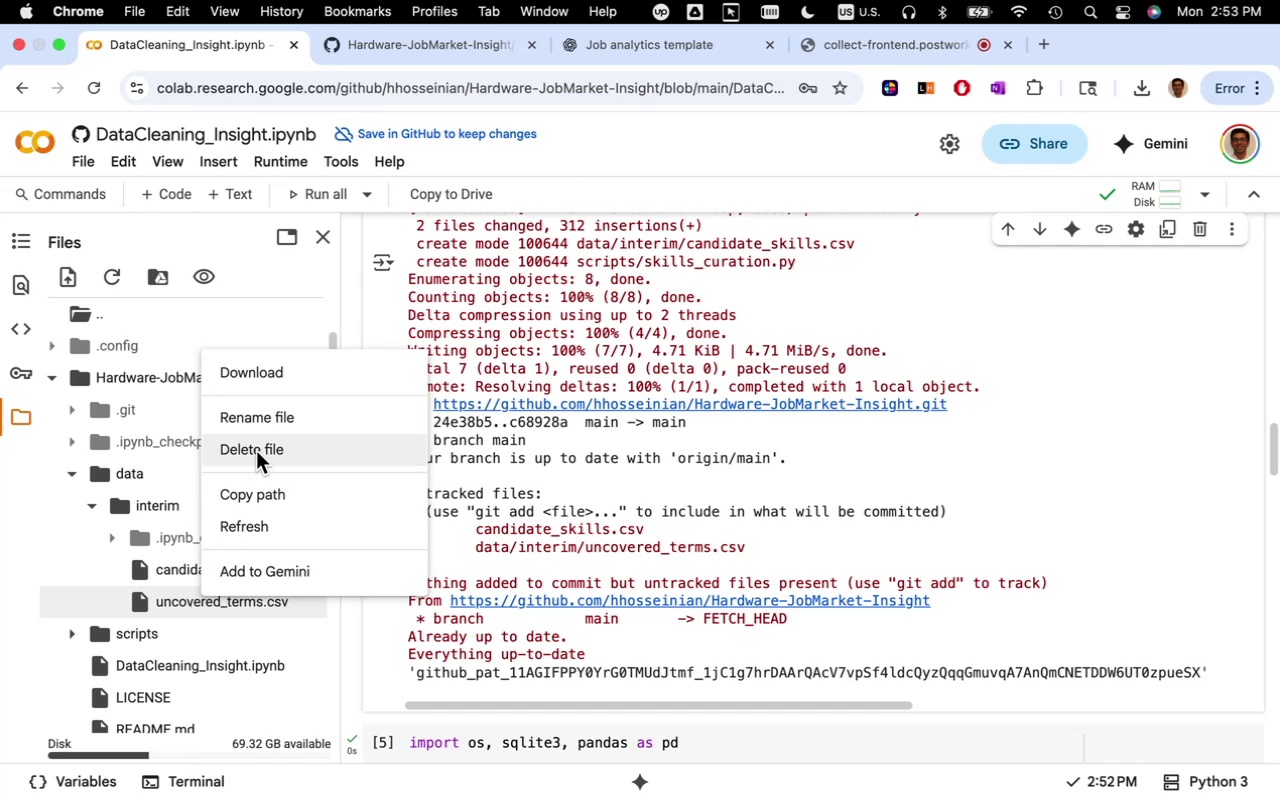 
left_click([246, 423])
 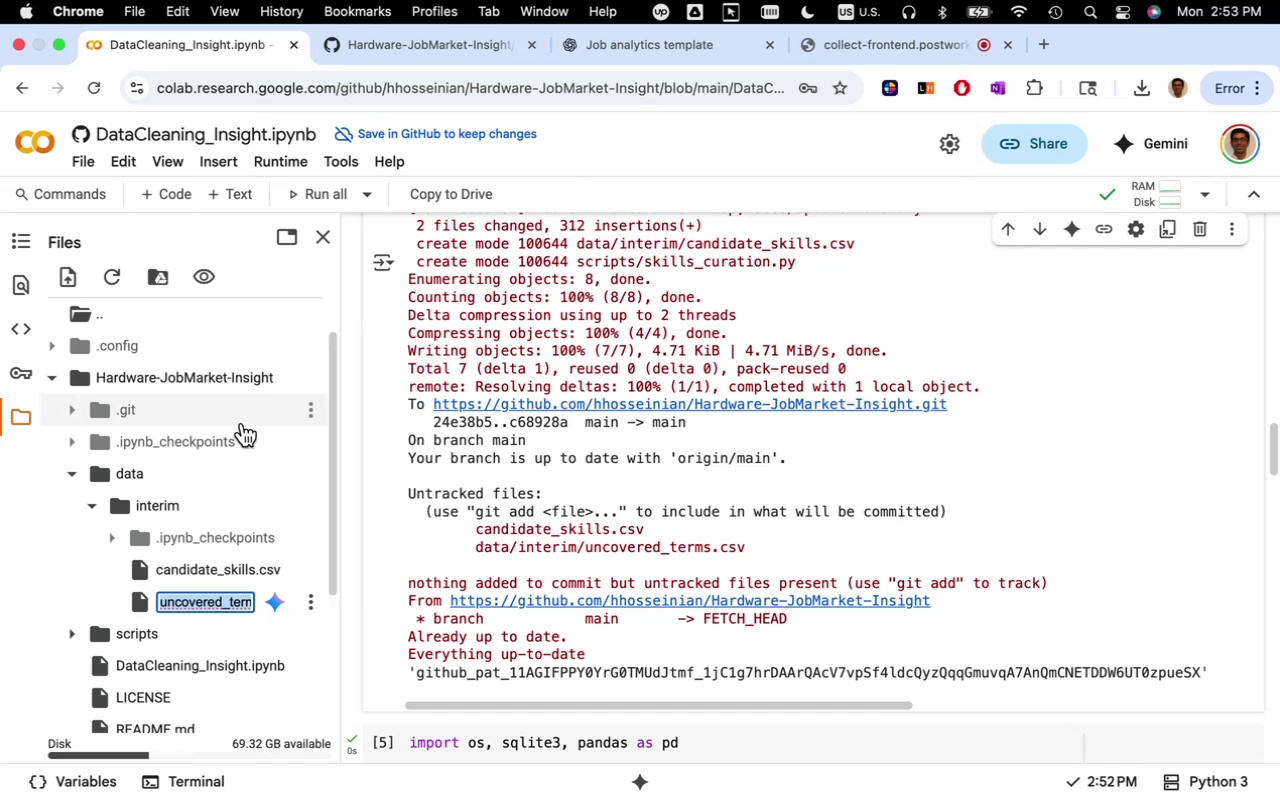 
key(Meta+C)
 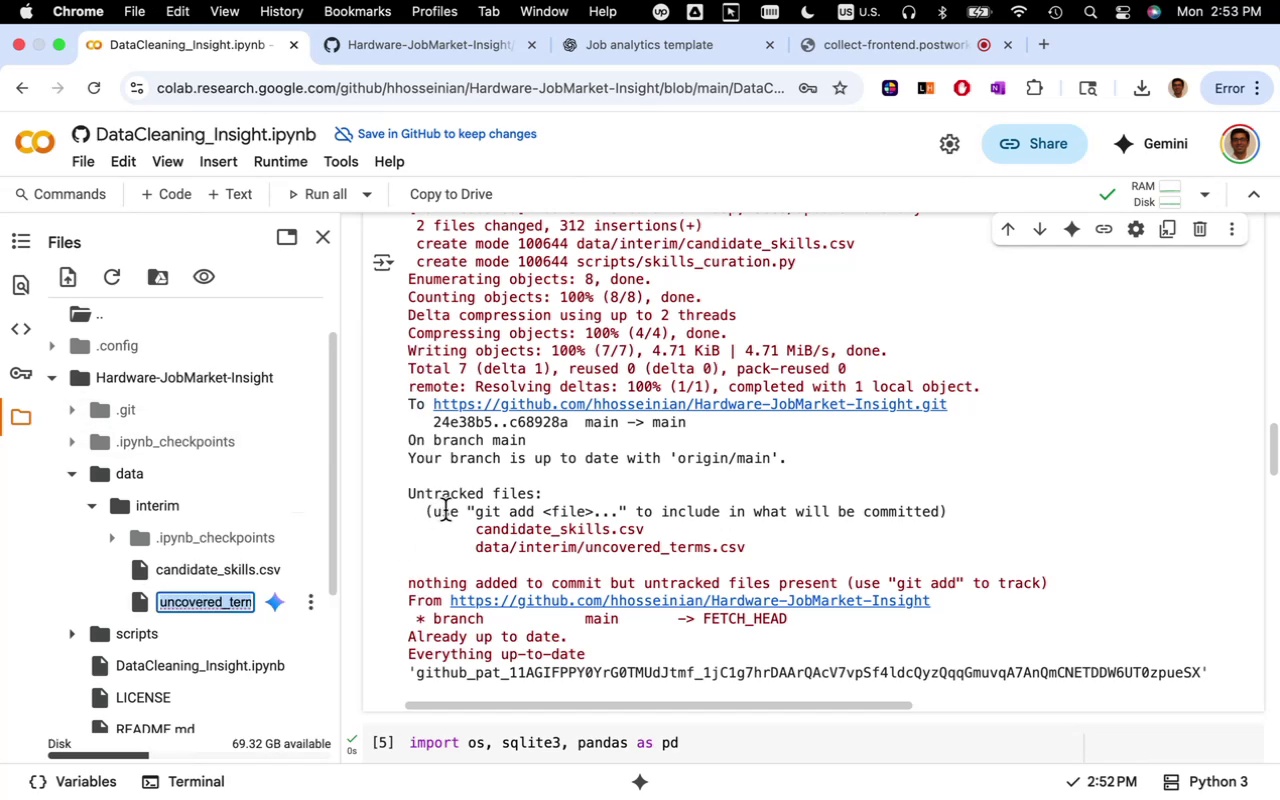 
left_click([446, 506])
 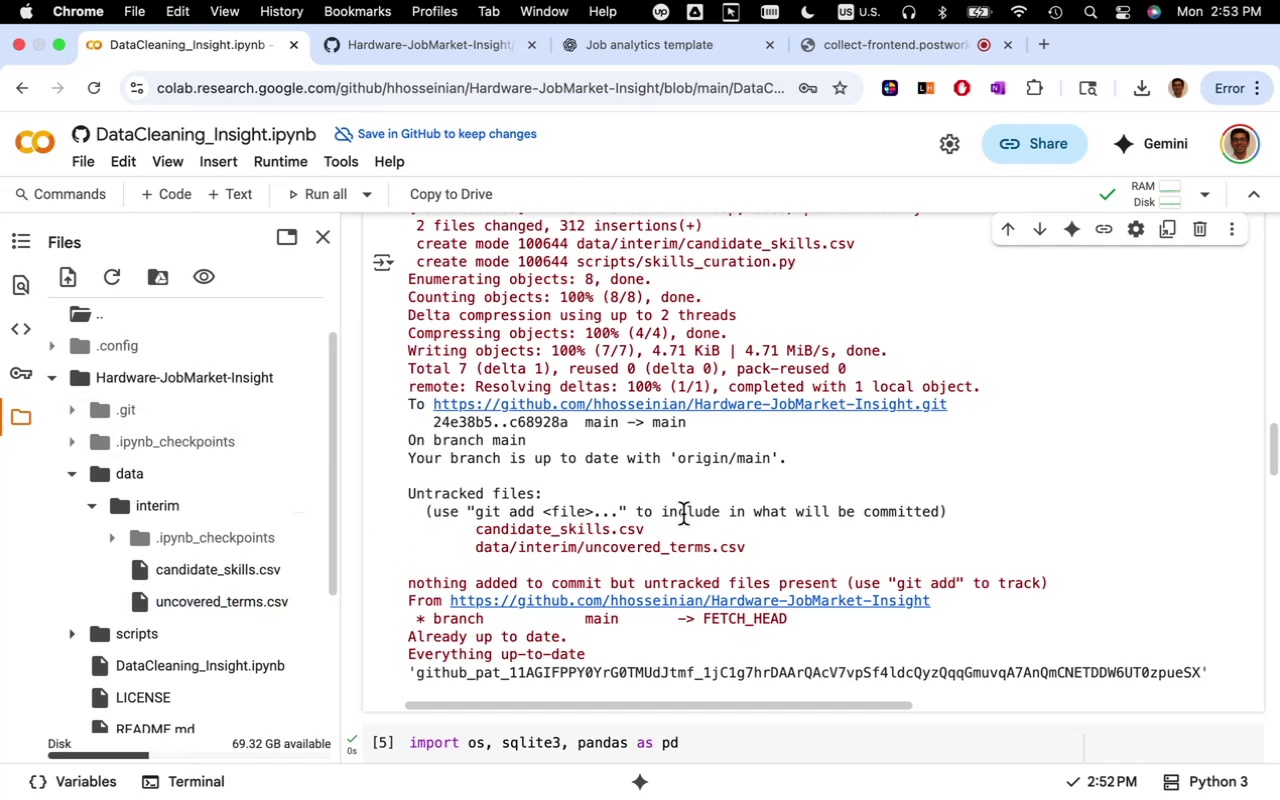 
scroll: coordinate [760, 546], scroll_direction: up, amount: 87.0
 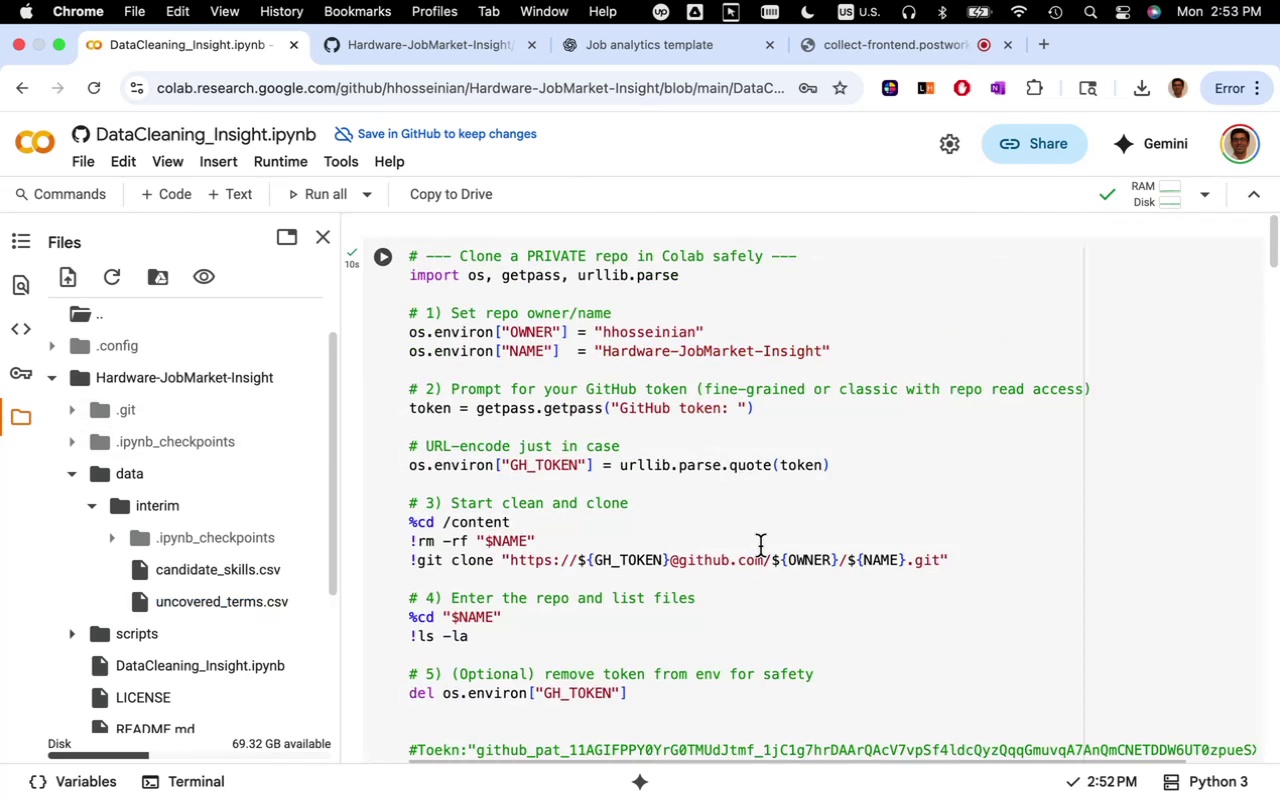 
scroll: coordinate [739, 560], scroll_direction: down, amount: 36.0
 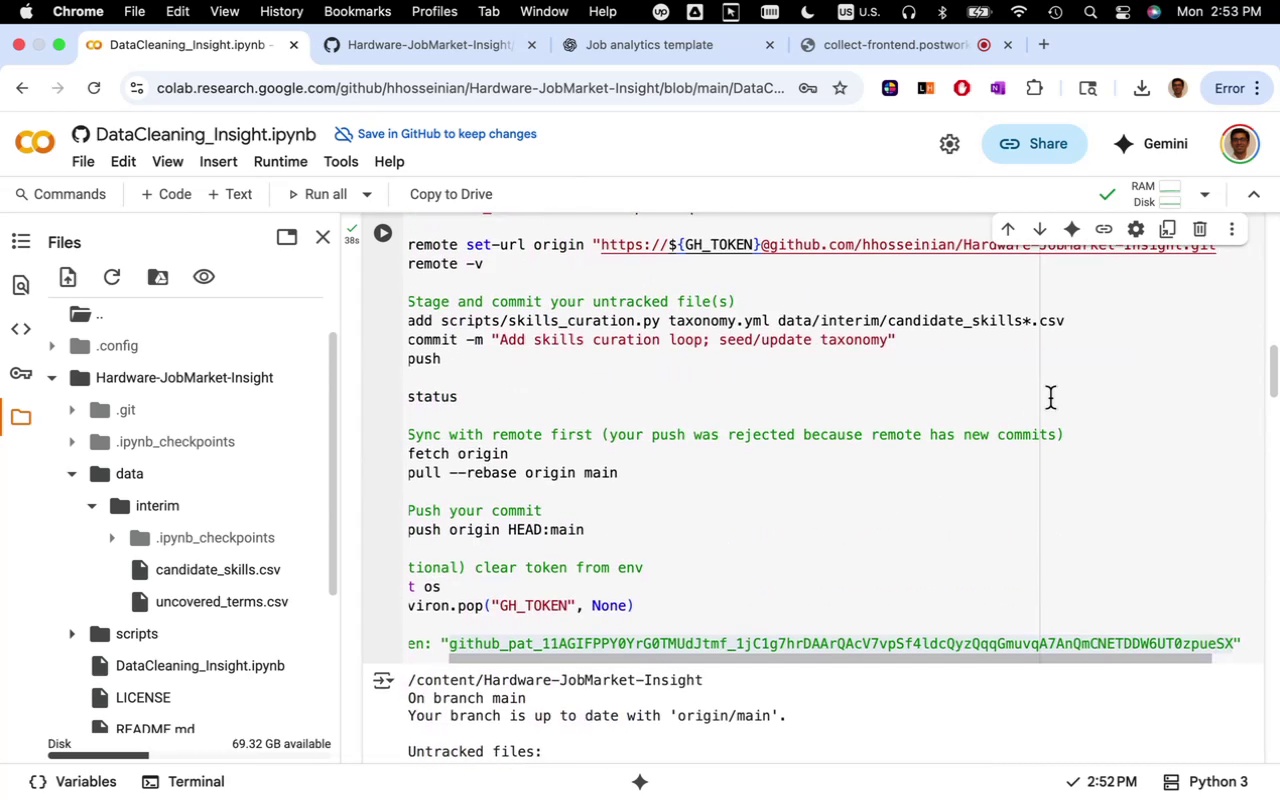 
left_click([1111, 326])
 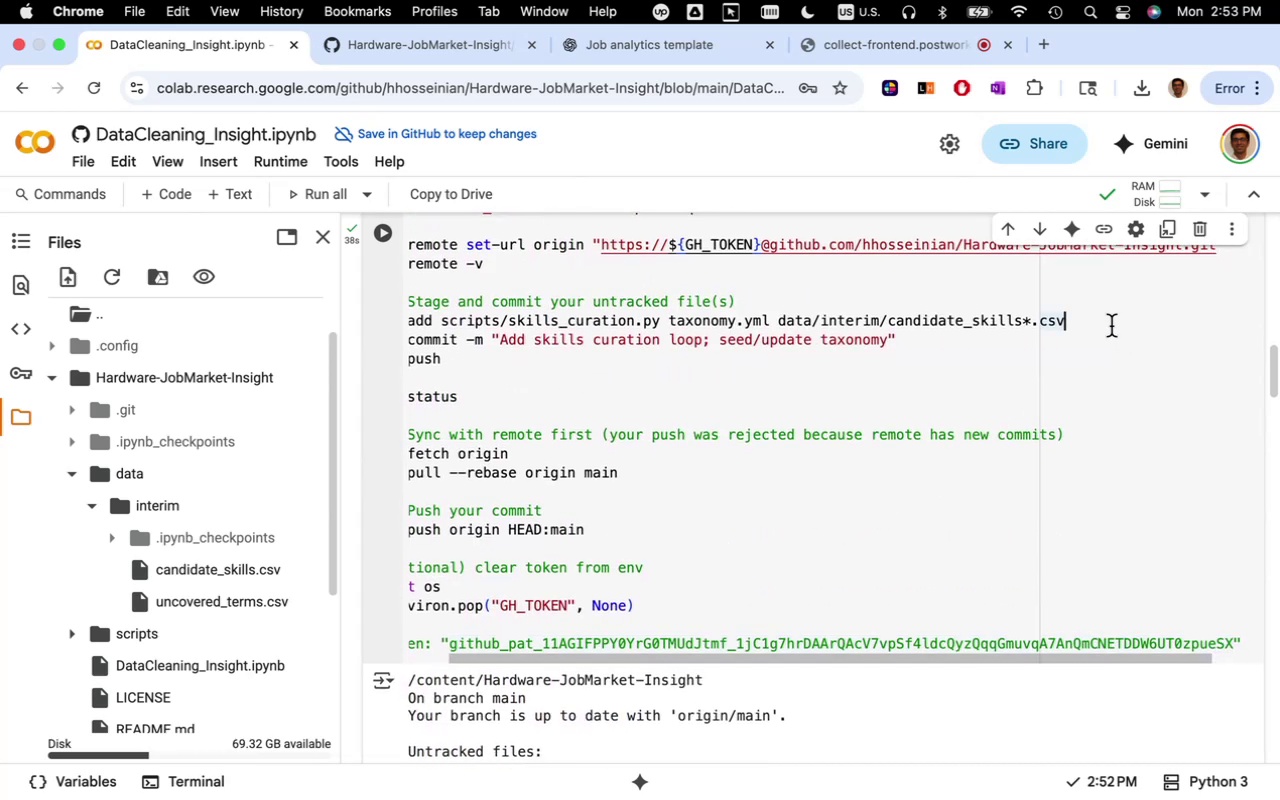 
key(Space)
 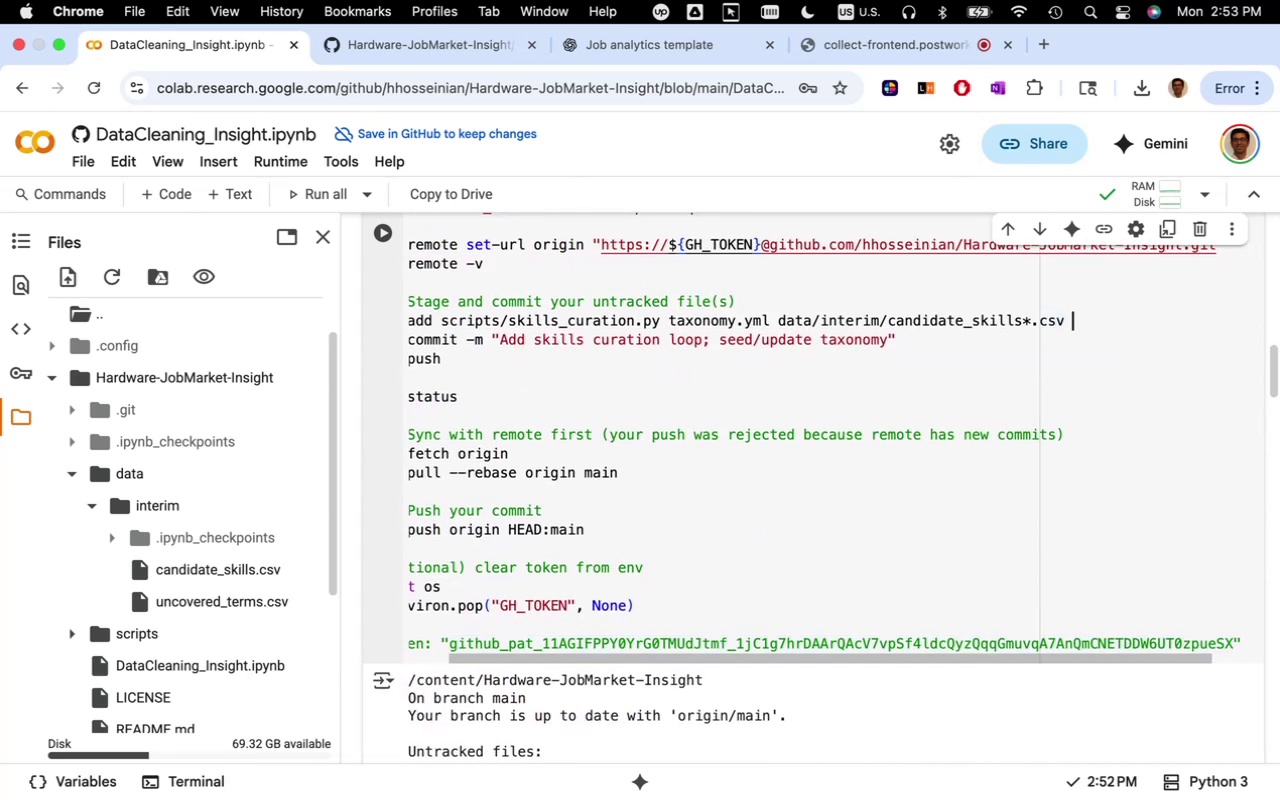 
key(Meta+CommandLeft)
 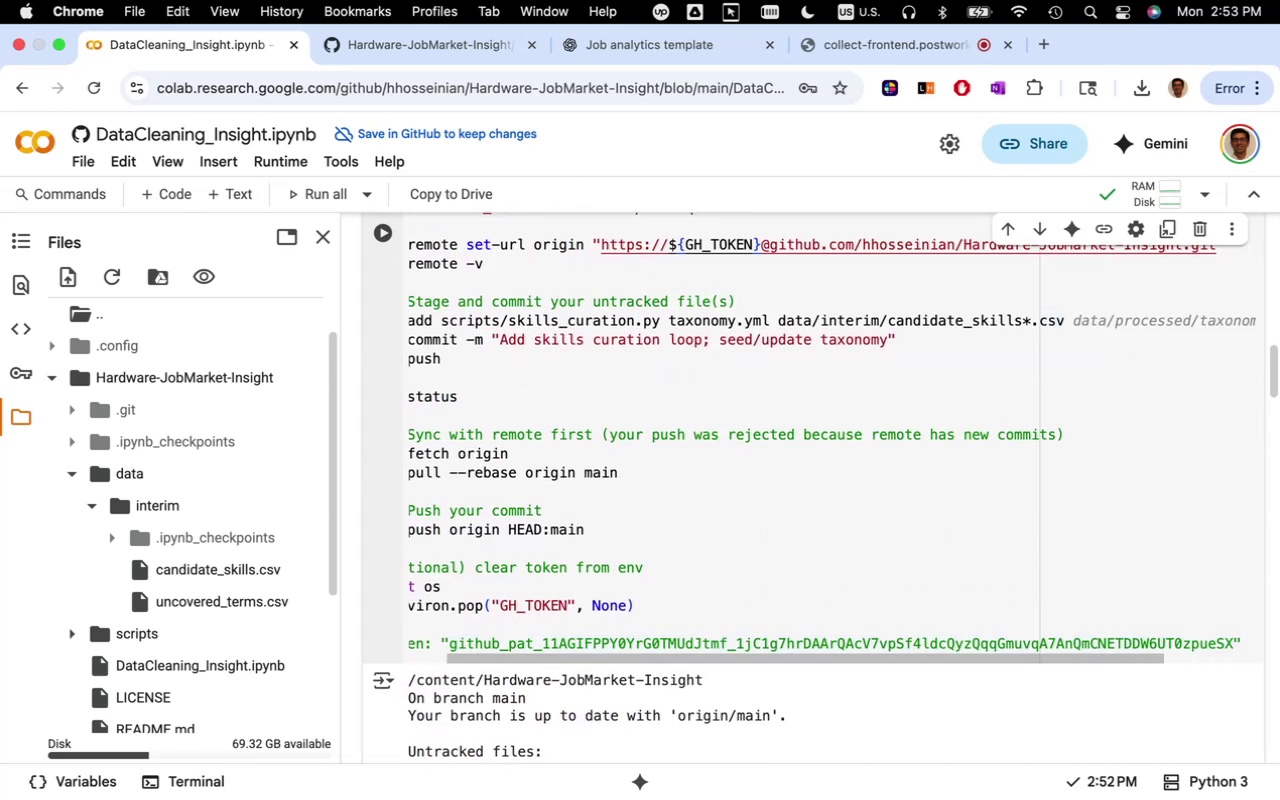 
key(Meta+V)
 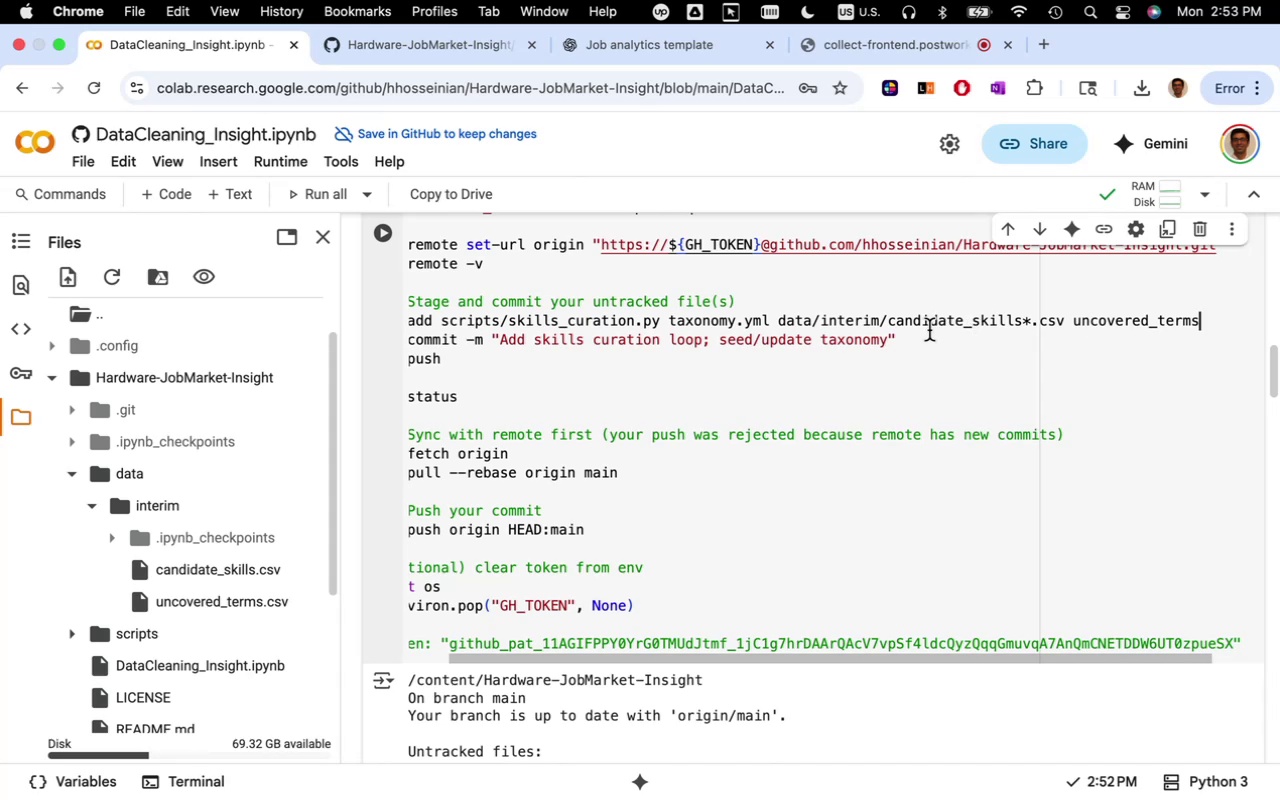 
wait(5.76)
 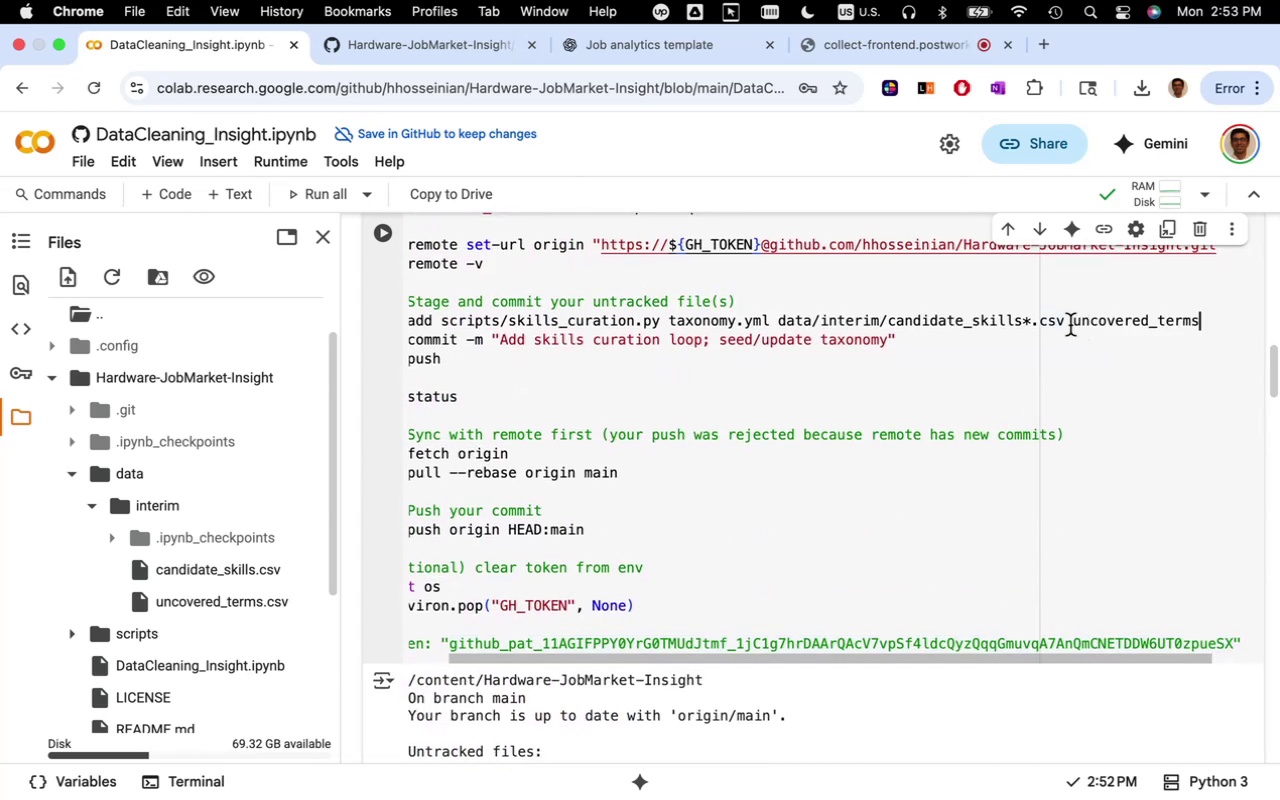 
left_click_drag(start_coordinate=[1024, 327], to_coordinate=[1067, 326])
 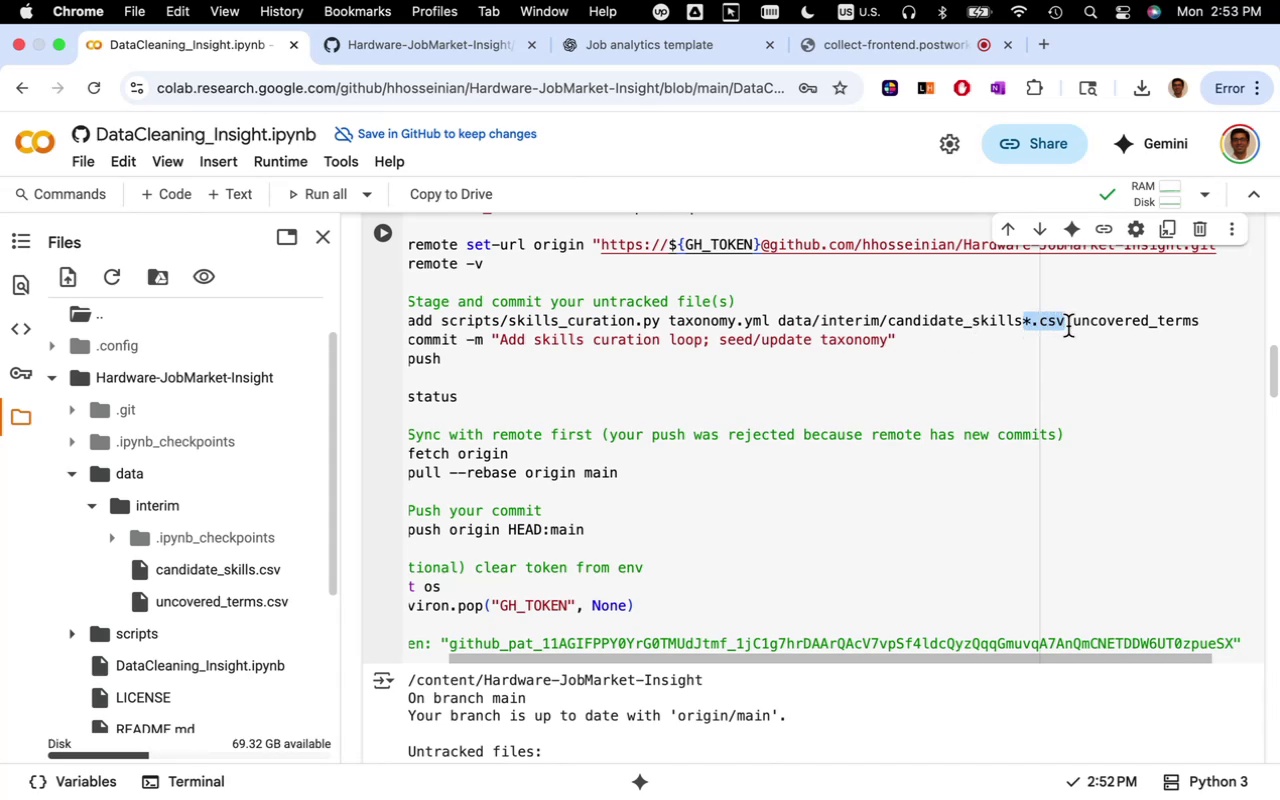 
key(Meta+C)
 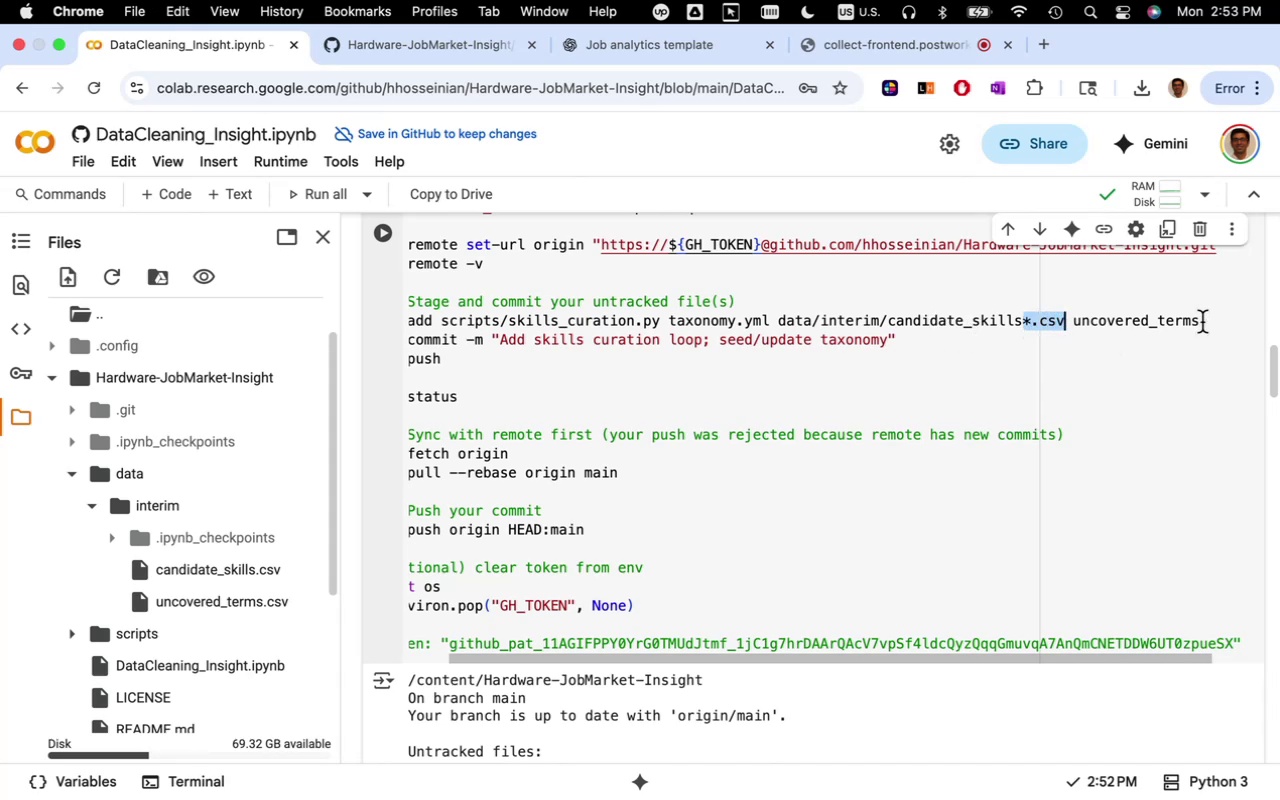 
left_click([1202, 322])
 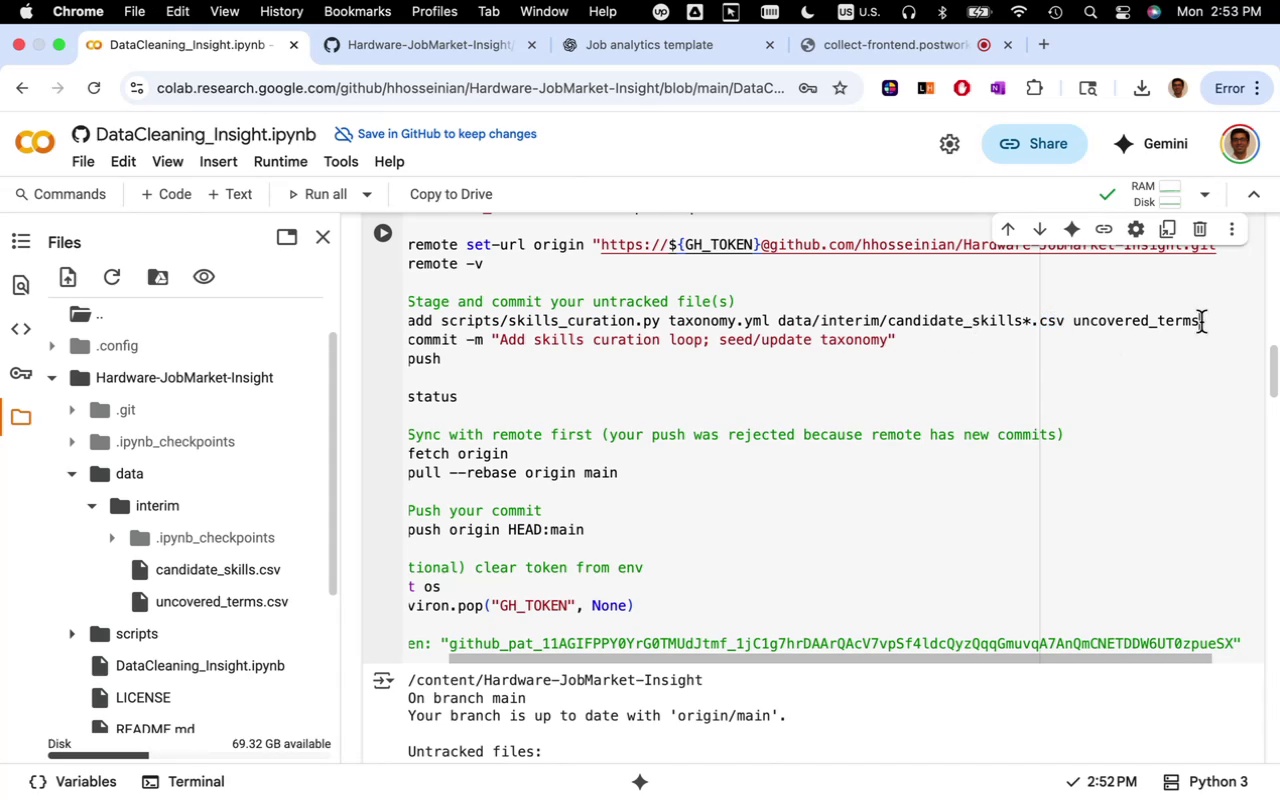 
key(Meta+CommandLeft)
 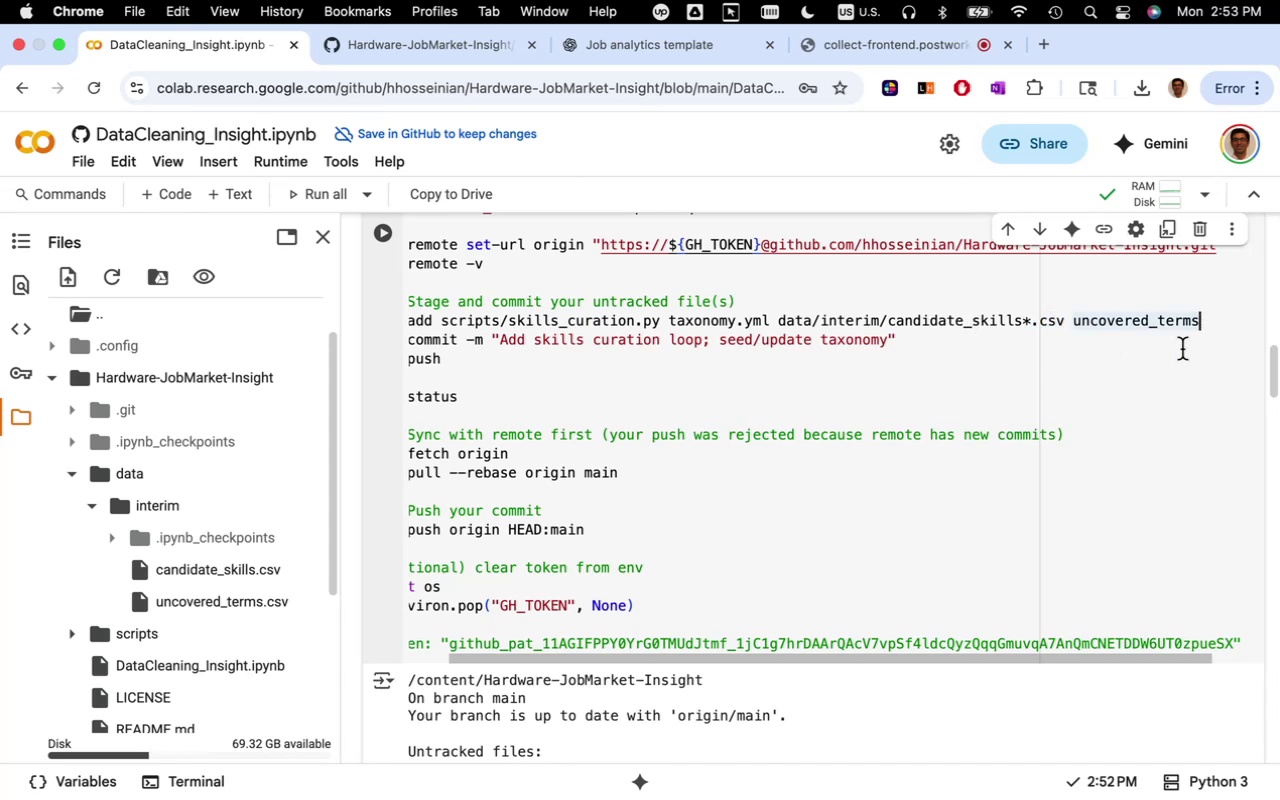 
key(Meta+V)
 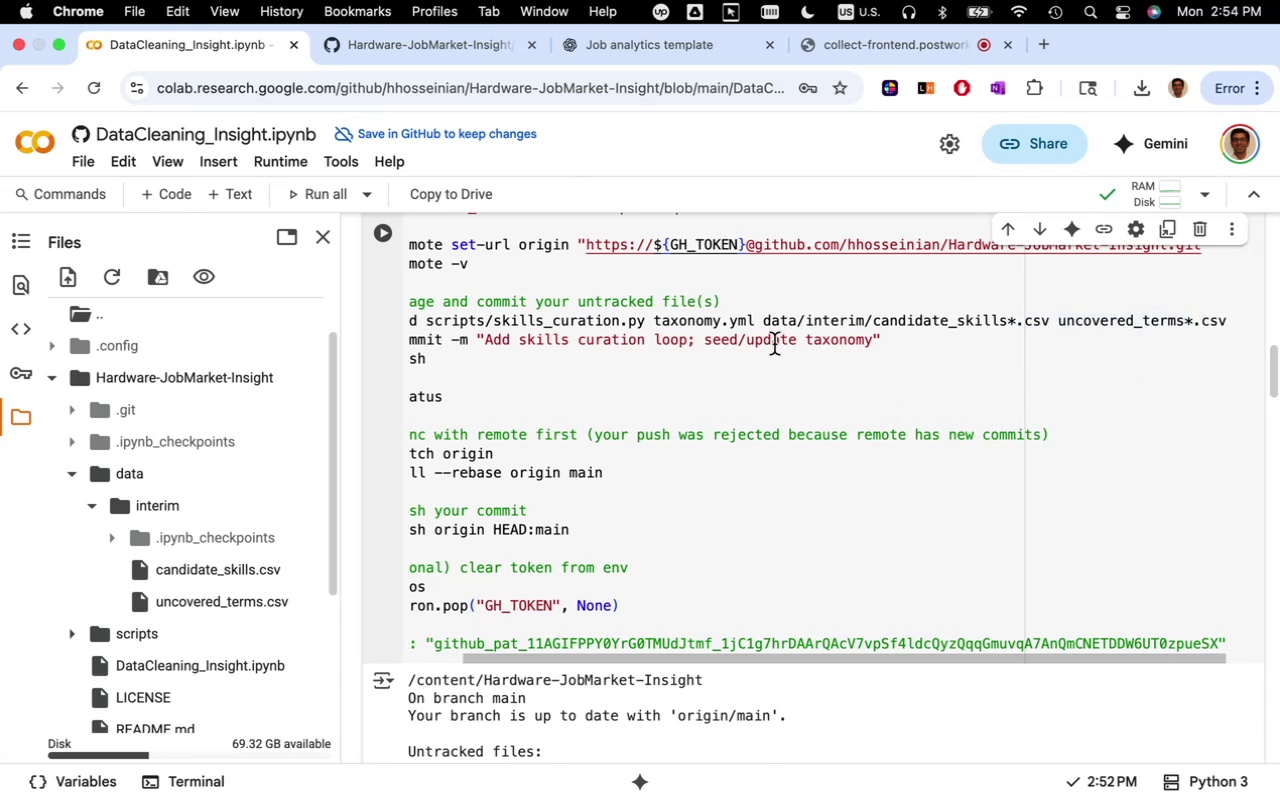 
left_click_drag(start_coordinate=[763, 323], to_coordinate=[875, 324])
 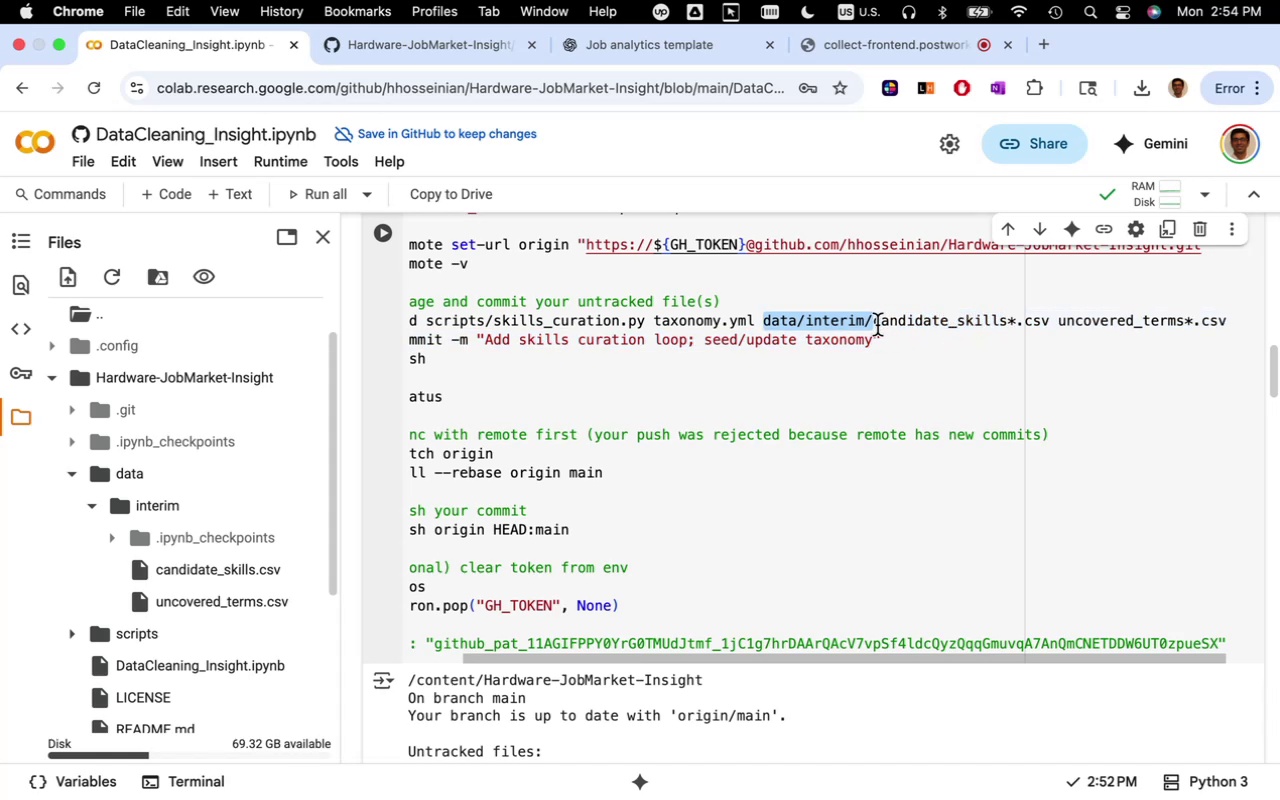 
key(Meta+C)
 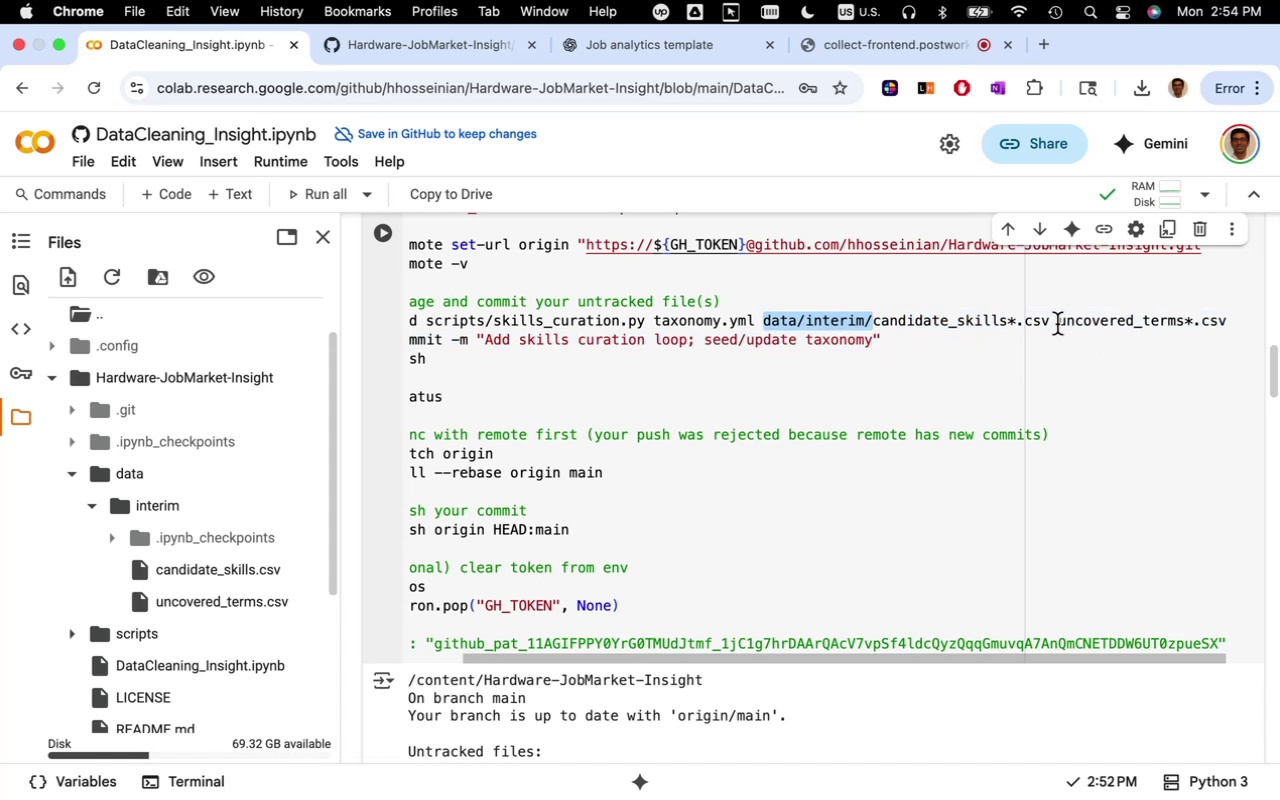 
left_click([1057, 324])
 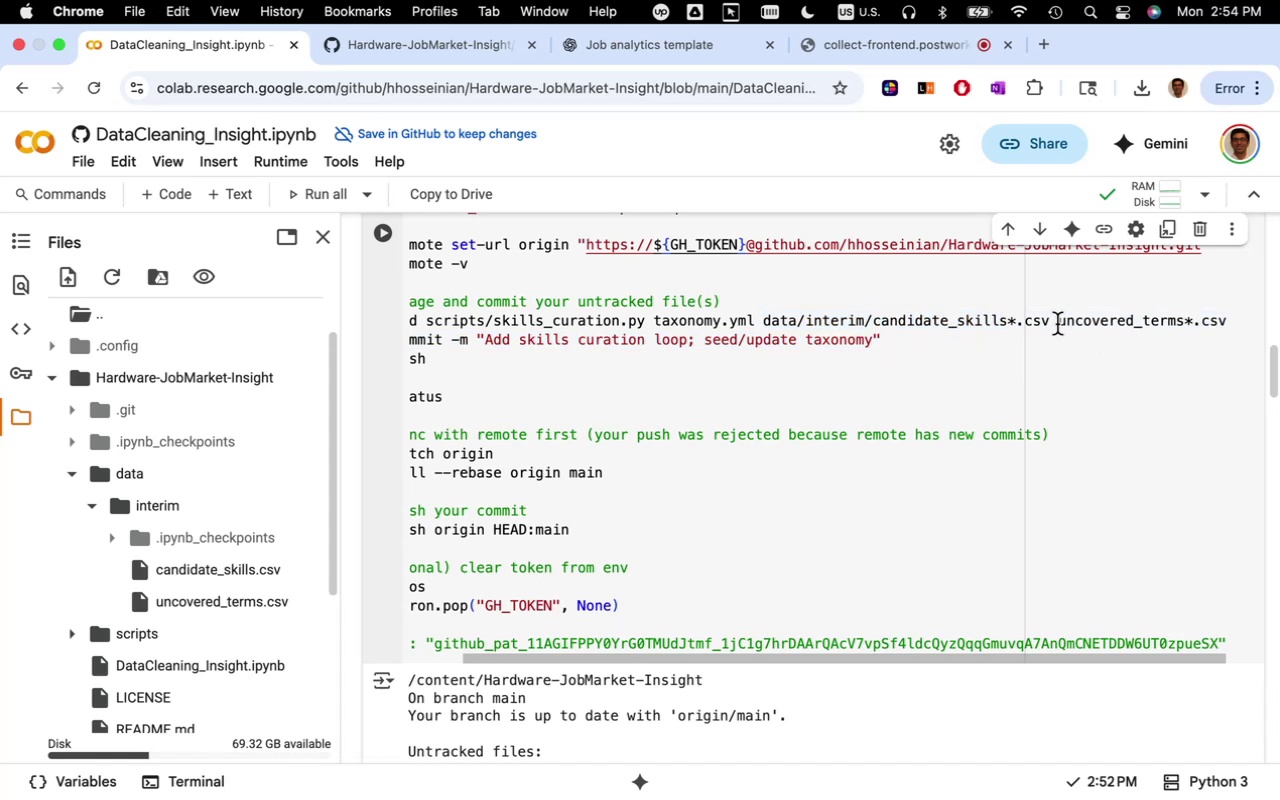 
key(Meta+V)
 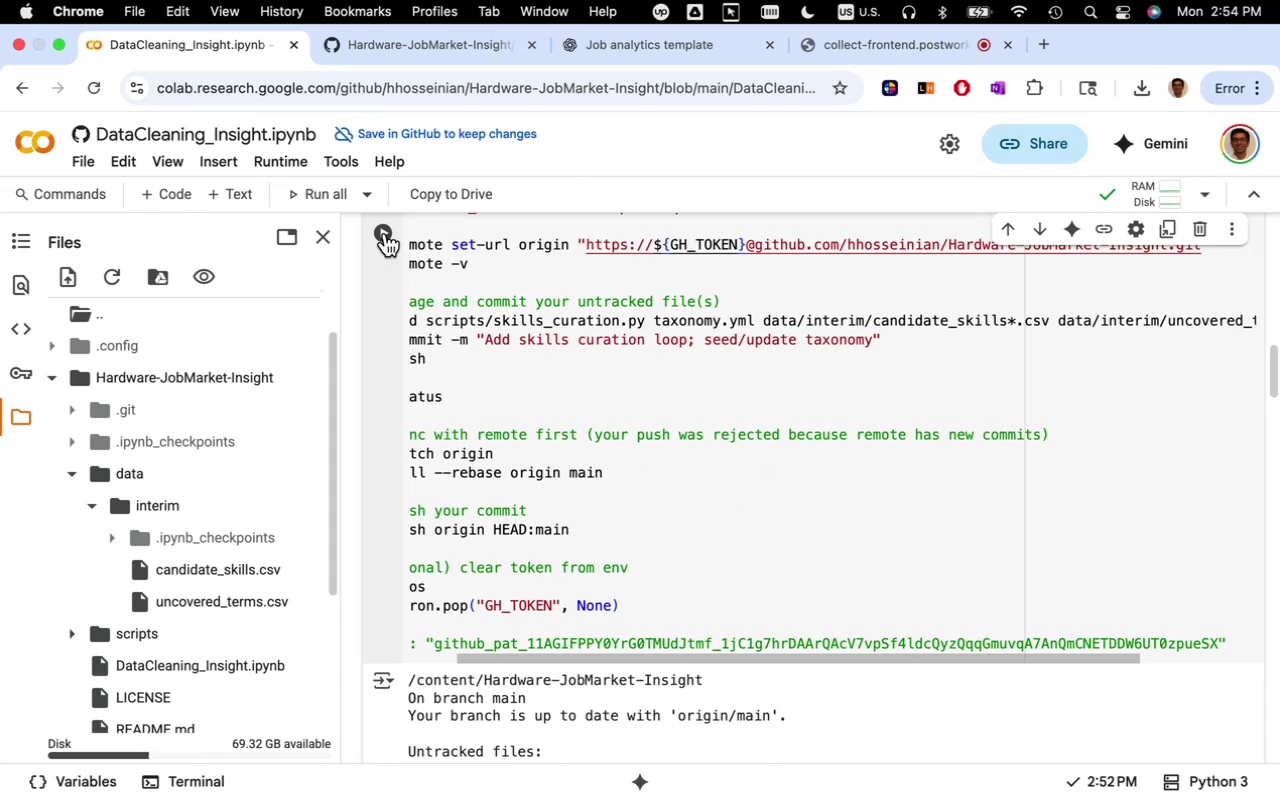 
wait(8.49)
 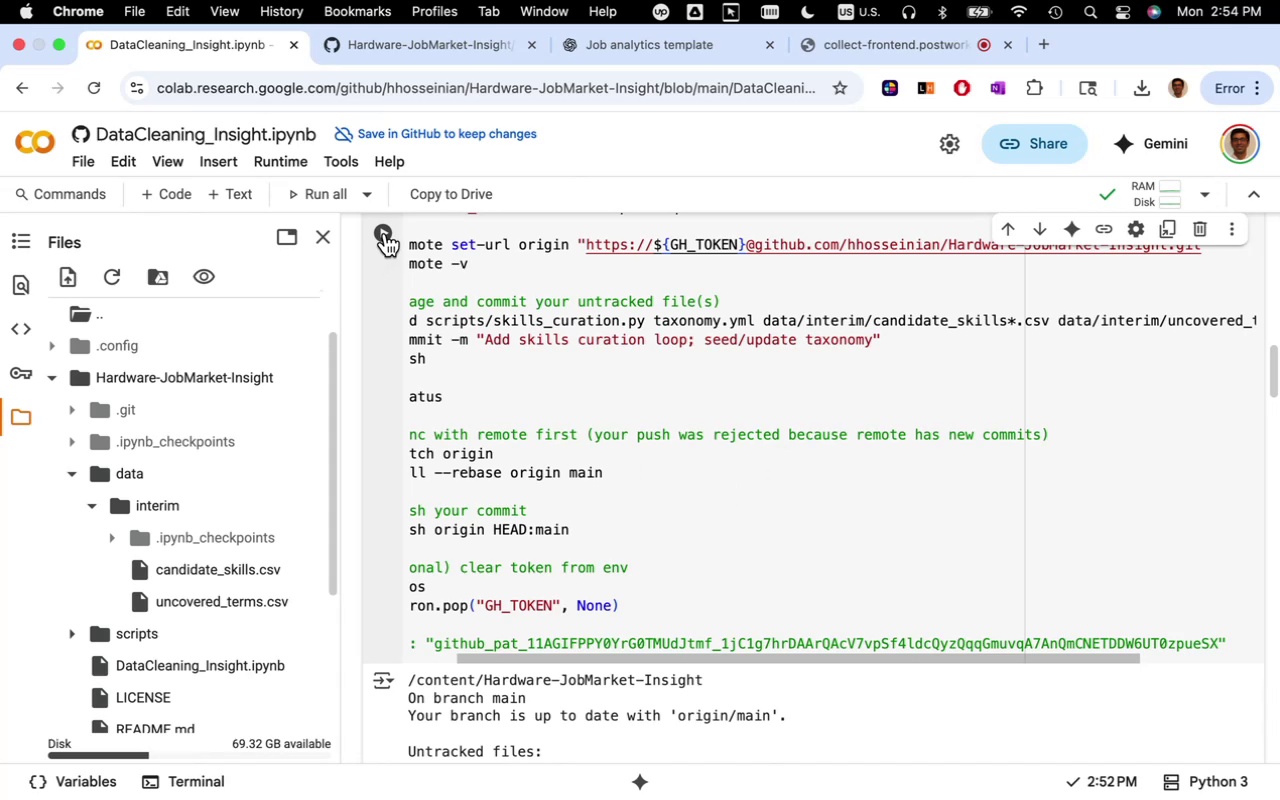 
left_click_drag(start_coordinate=[434, 282], to_coordinate=[811, 330])
 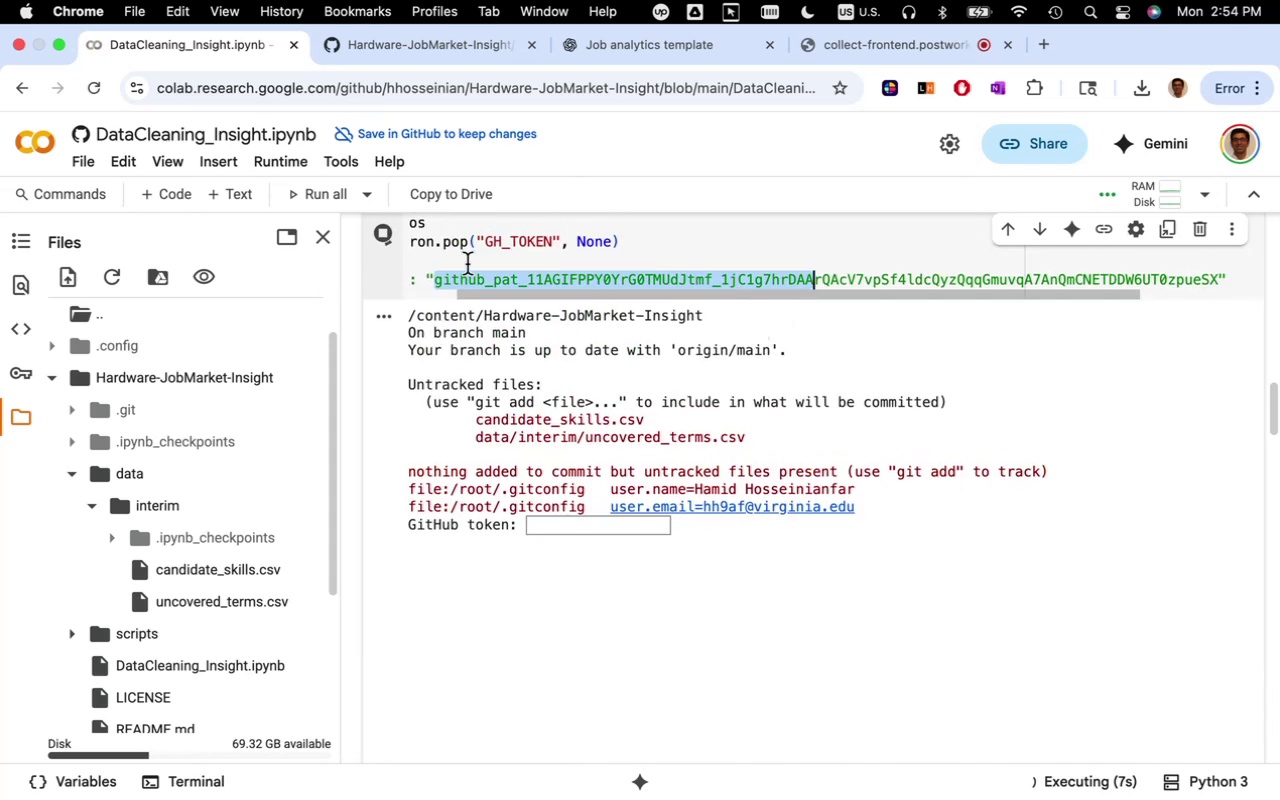 
left_click([456, 272])
 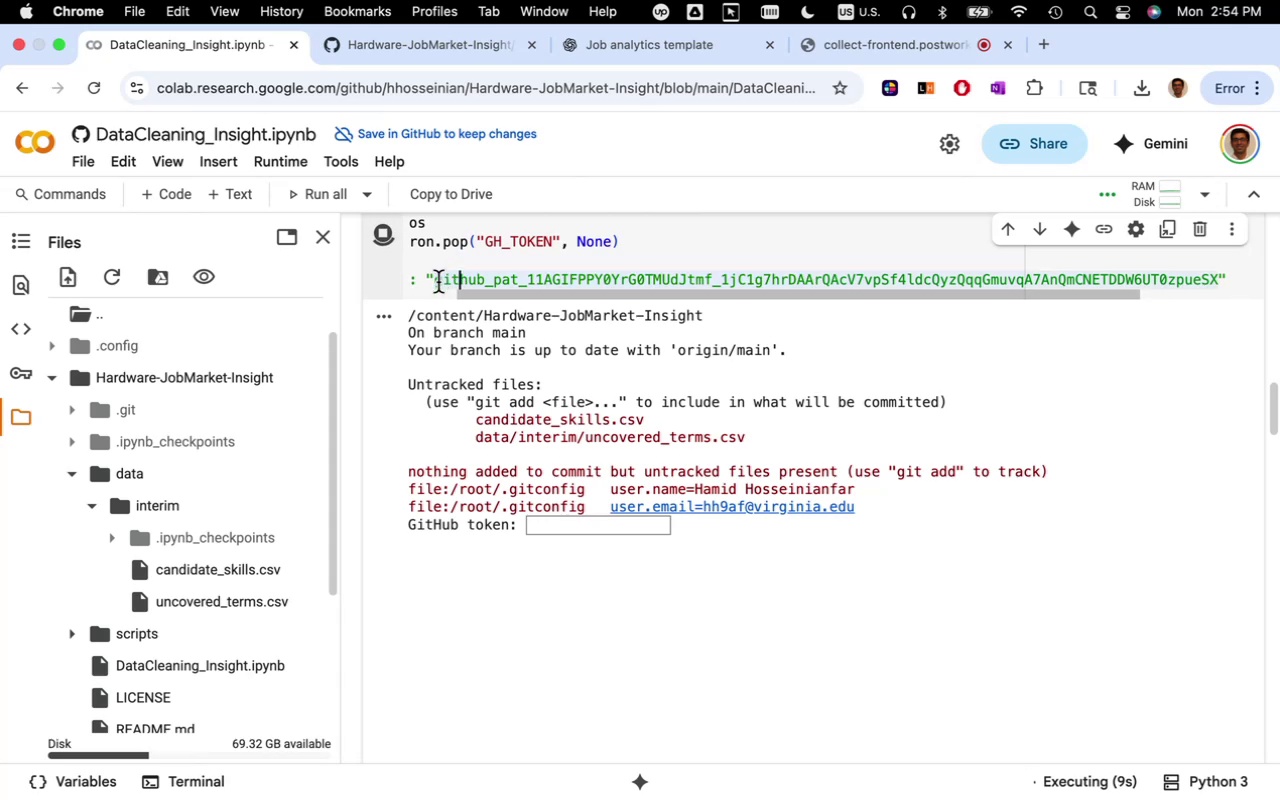 
left_click_drag(start_coordinate=[435, 282], to_coordinate=[1218, 284])
 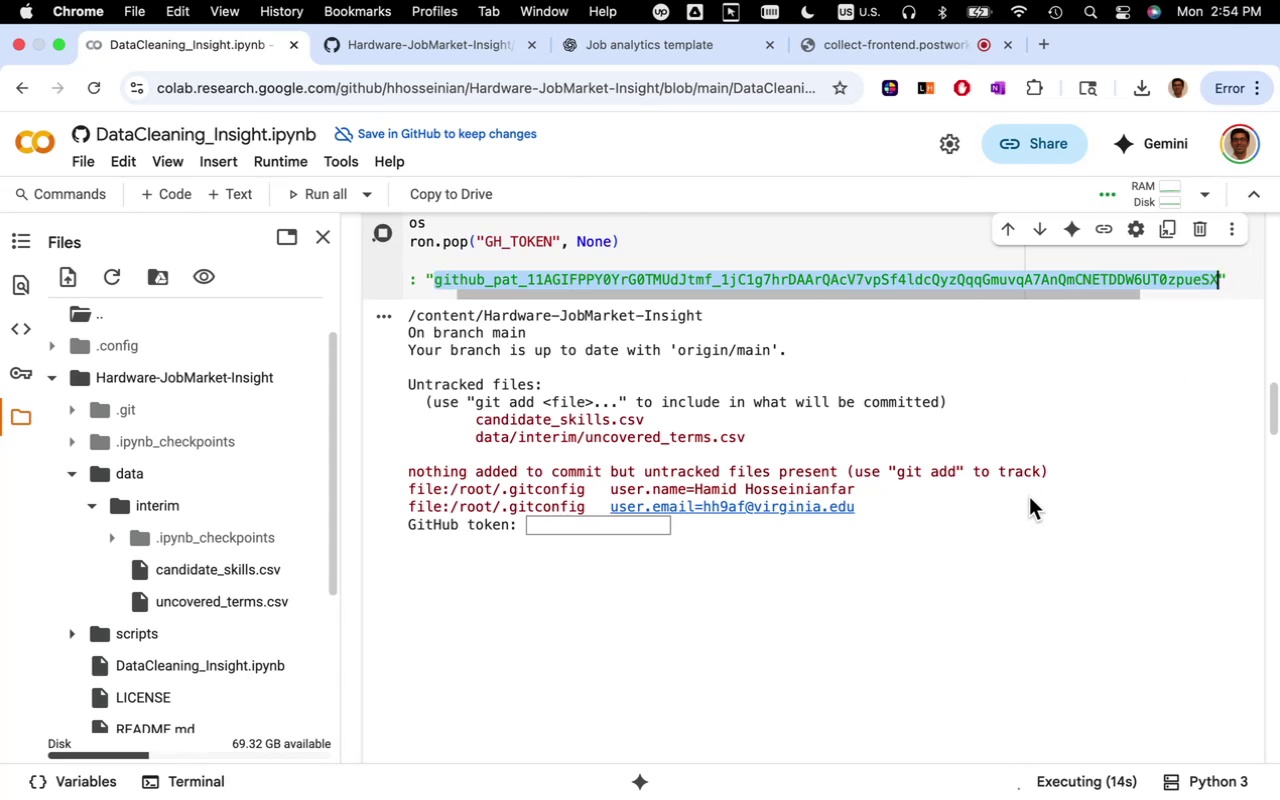 
key(Meta+CommandLeft)
 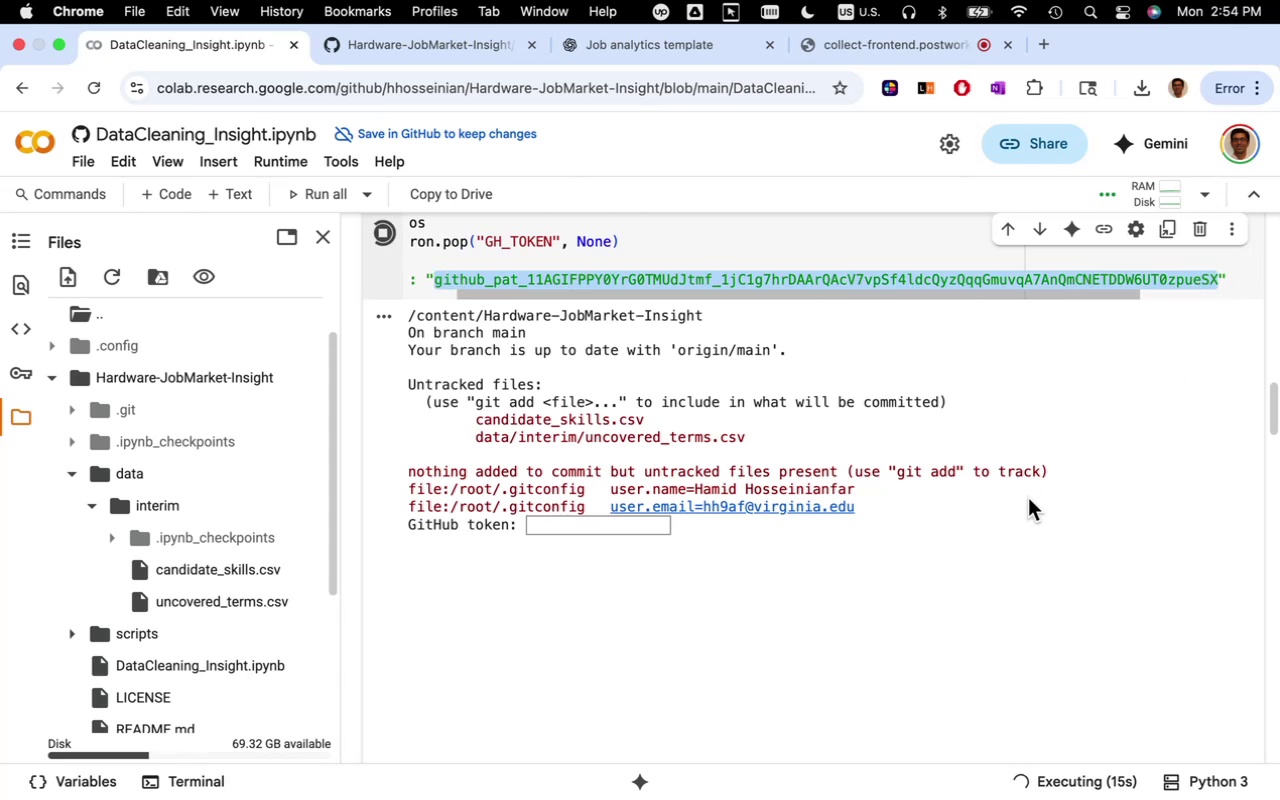 
key(Meta+C)
 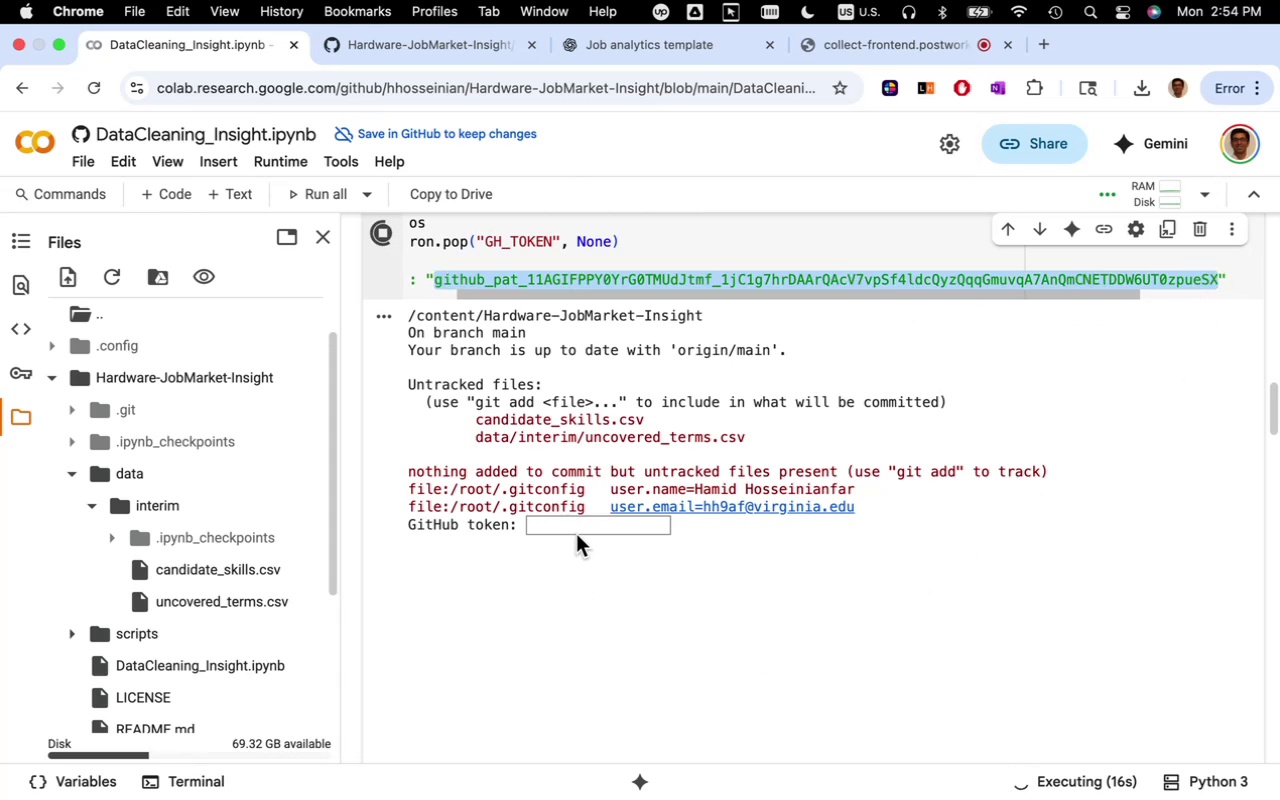 
left_click([578, 526])
 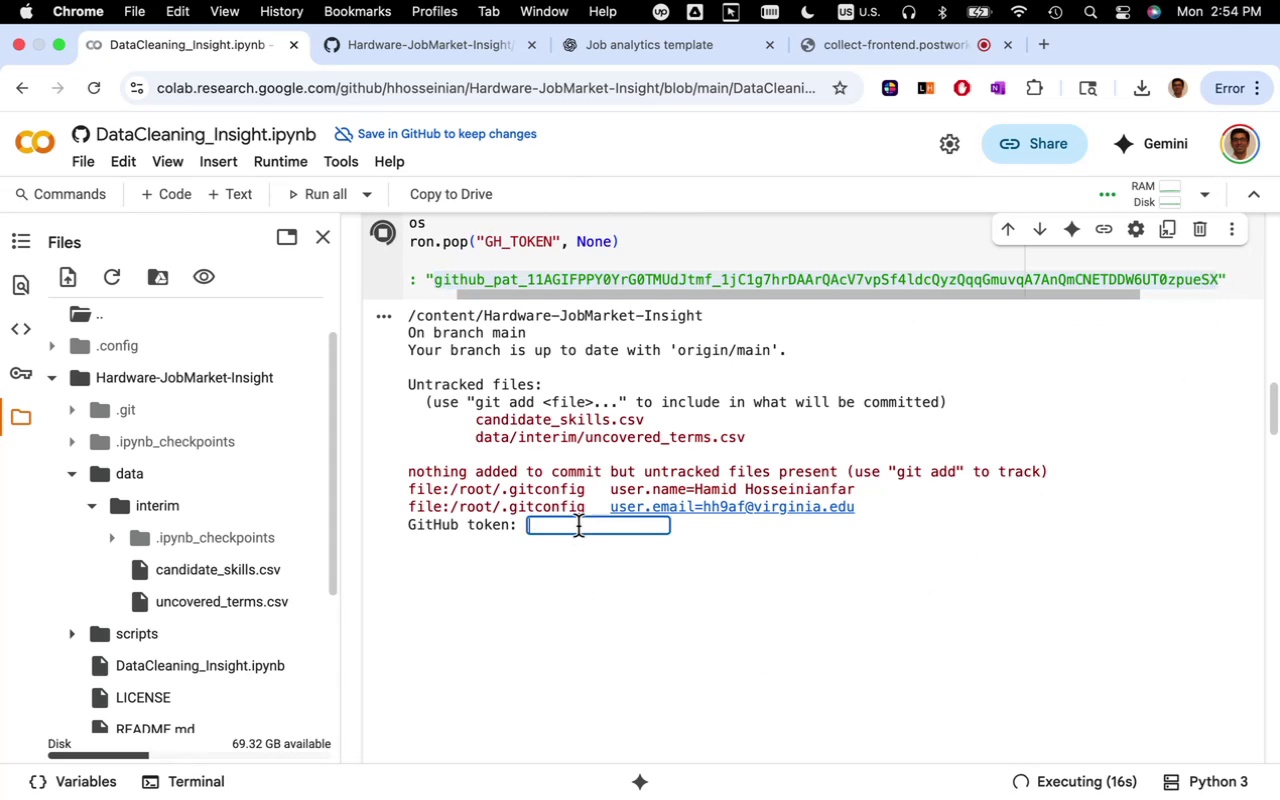 
hold_key(key=CommandLeft, duration=0.31)
 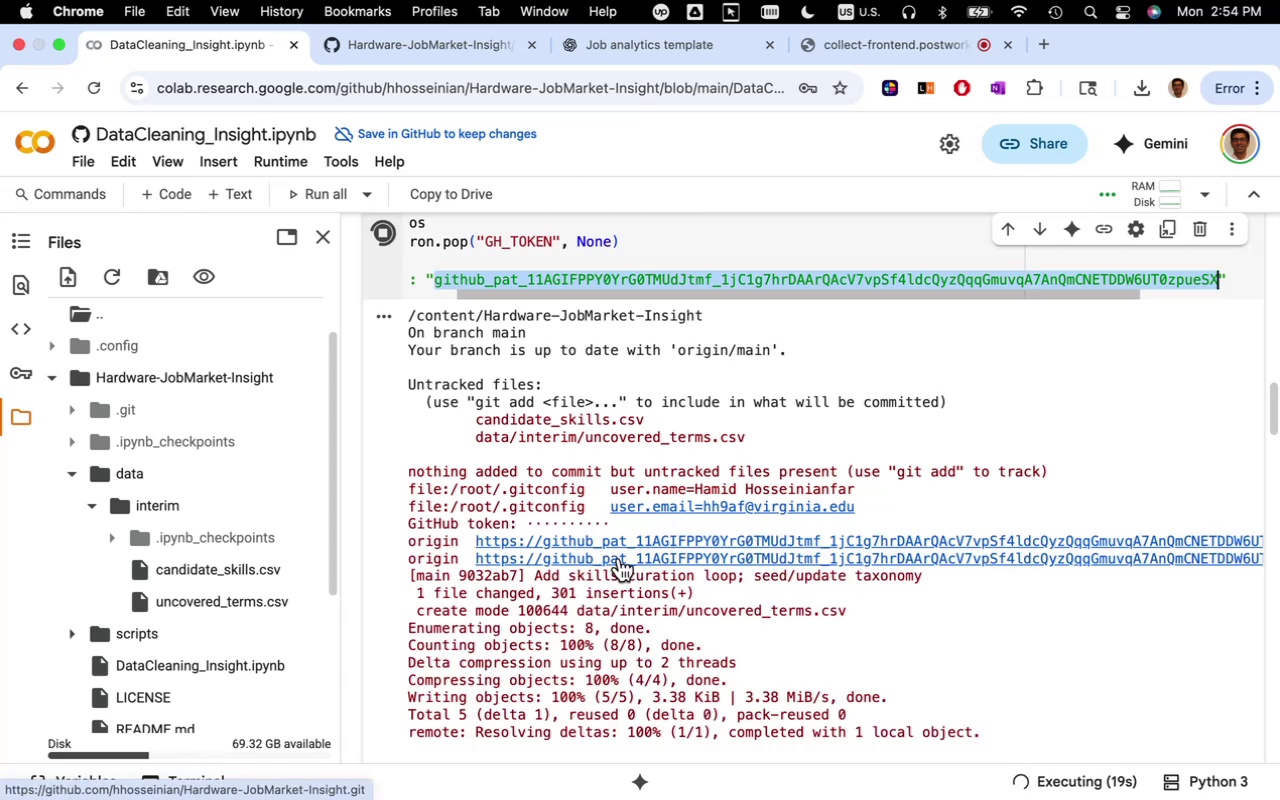 
scroll: coordinate [715, 619], scroll_direction: down, amount: 19.0
 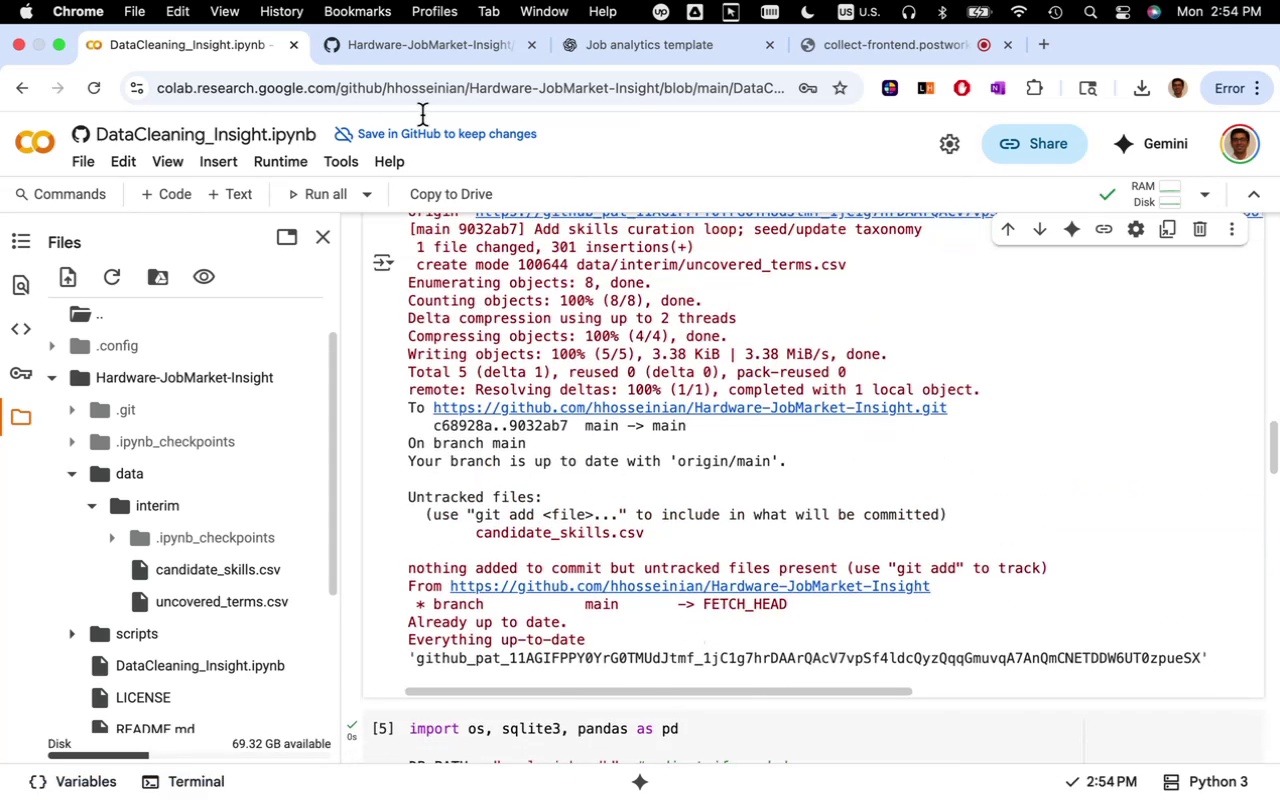 
left_click([447, 53])
 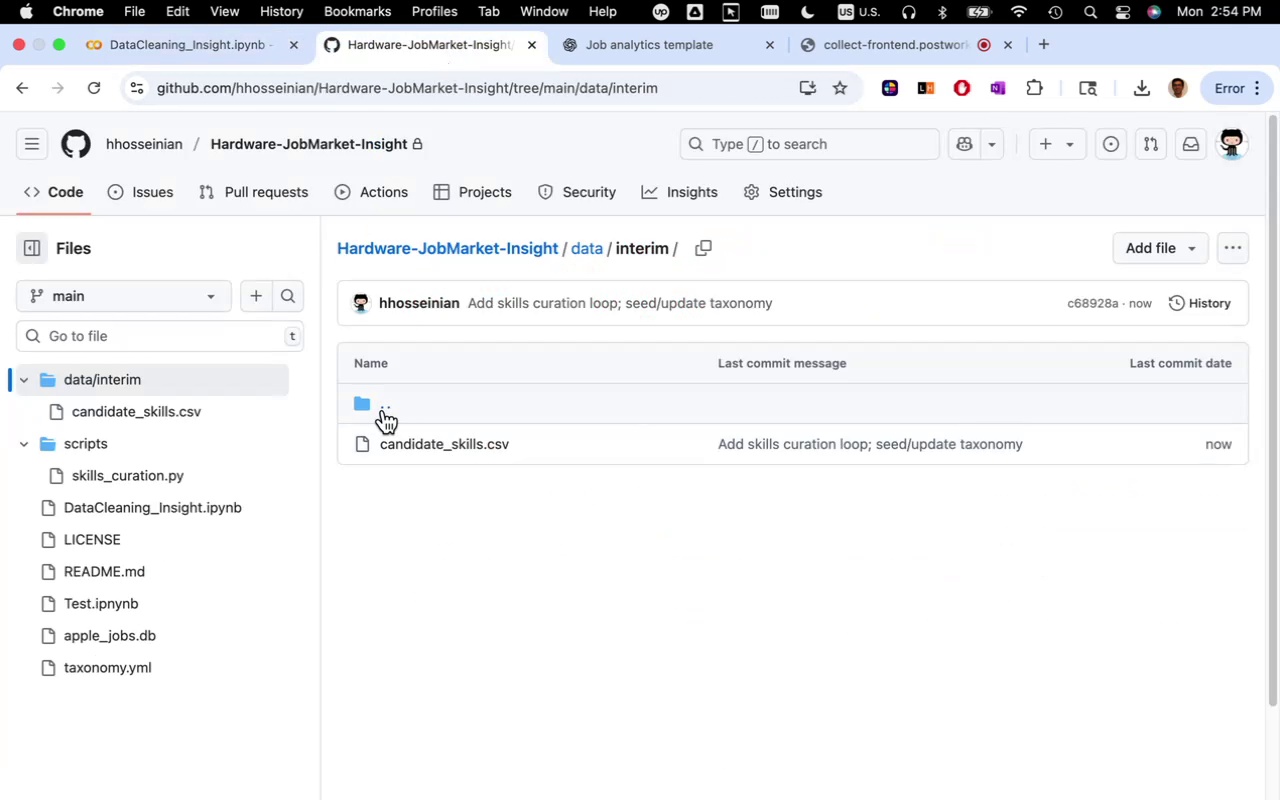 
left_click([382, 410])
 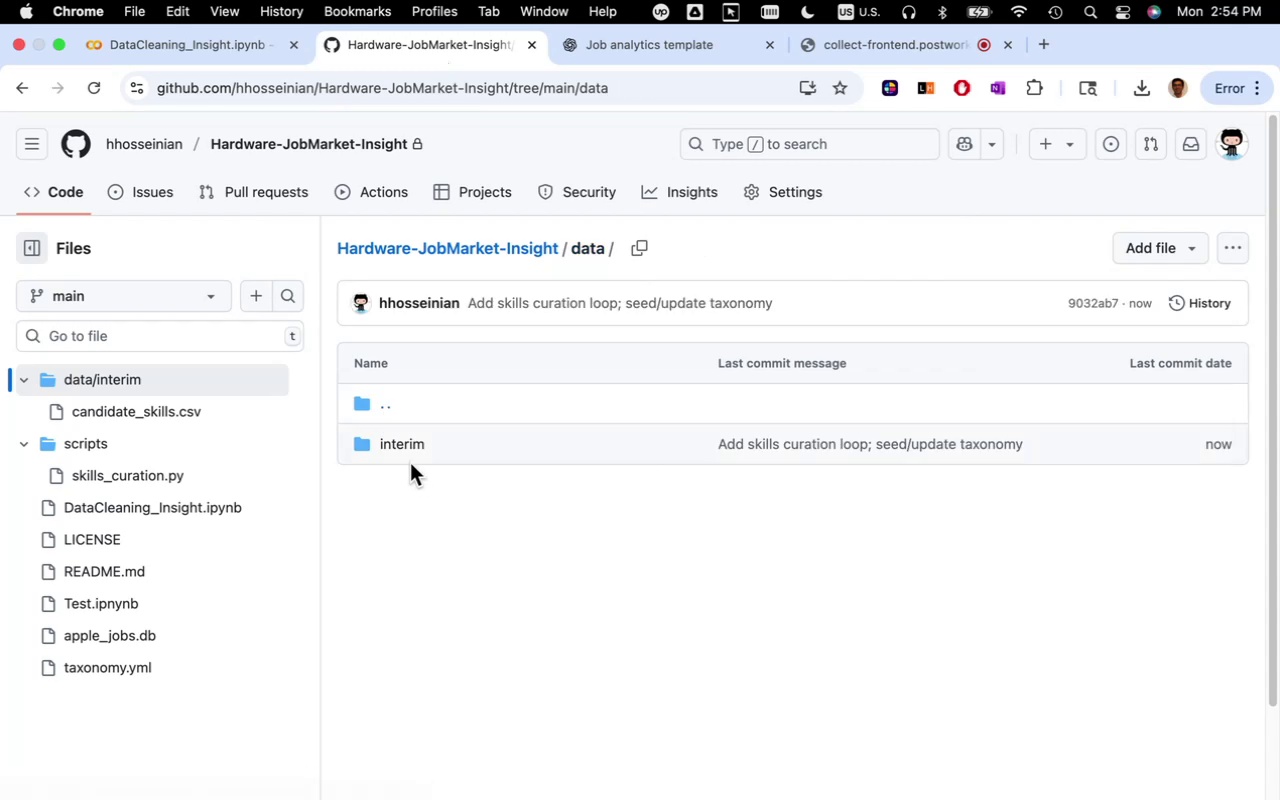 
left_click([404, 449])
 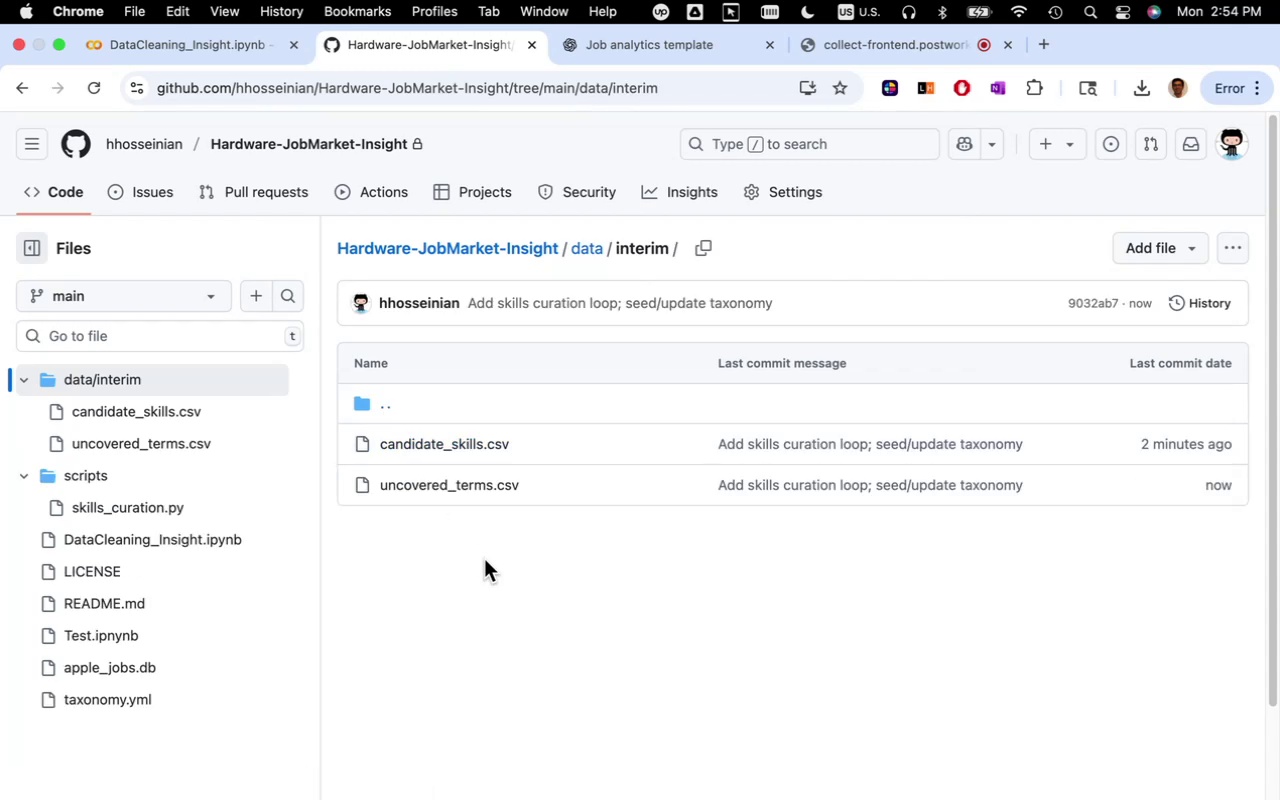 
left_click([484, 559])
 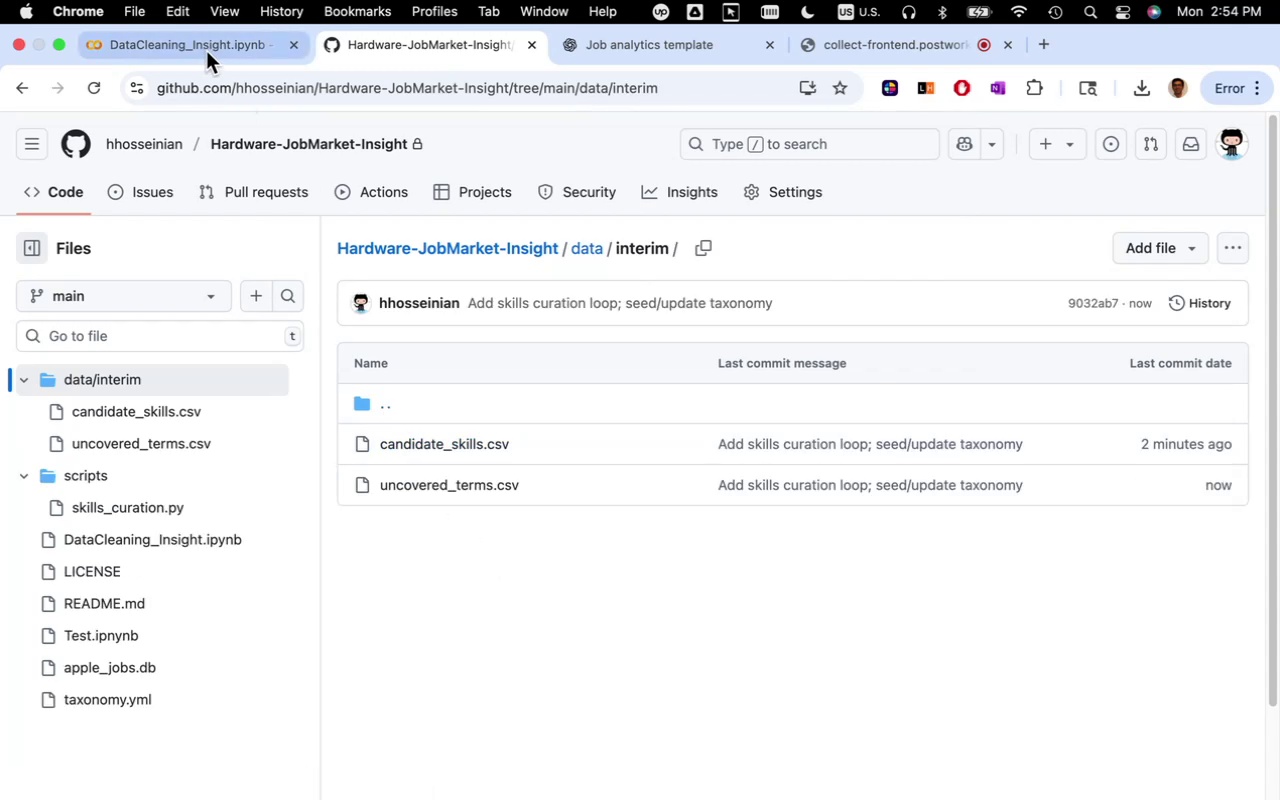 
left_click([207, 50])
 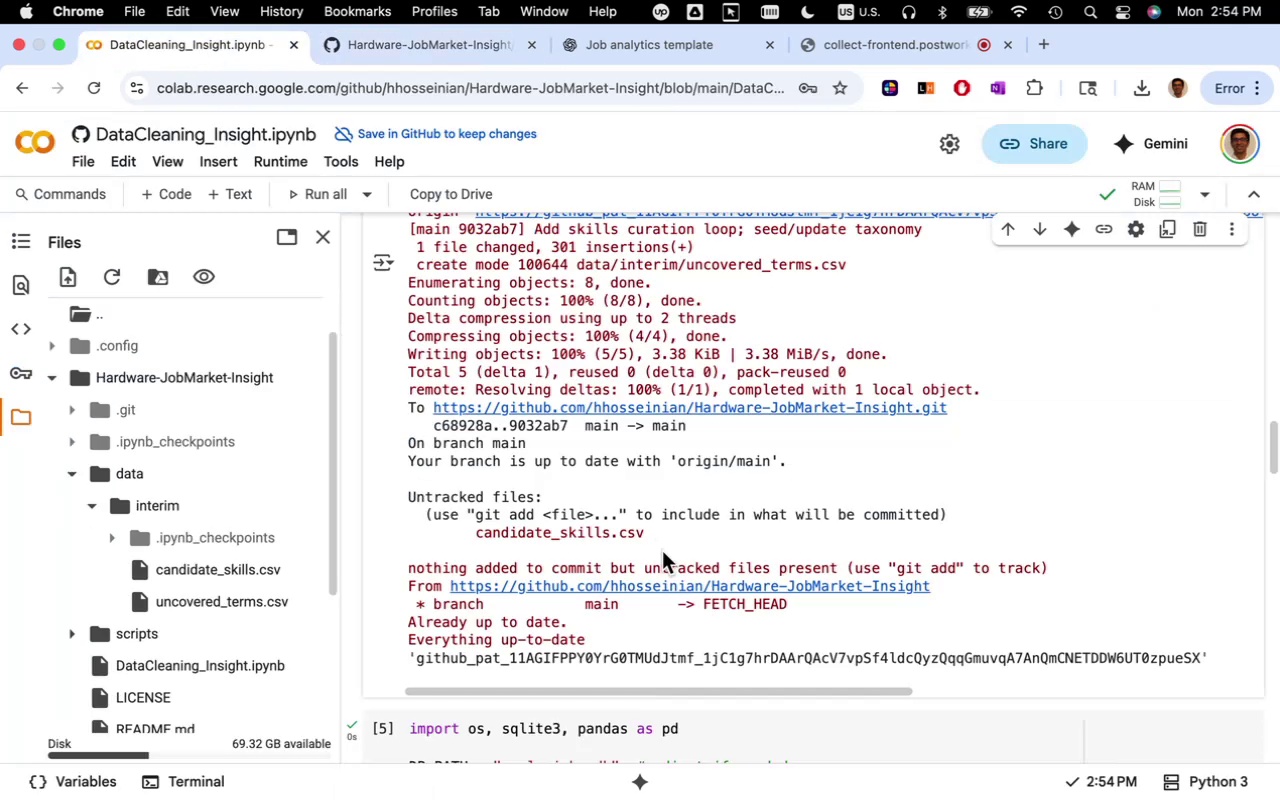 
scroll: coordinate [661, 551], scroll_direction: up, amount: 18.0
 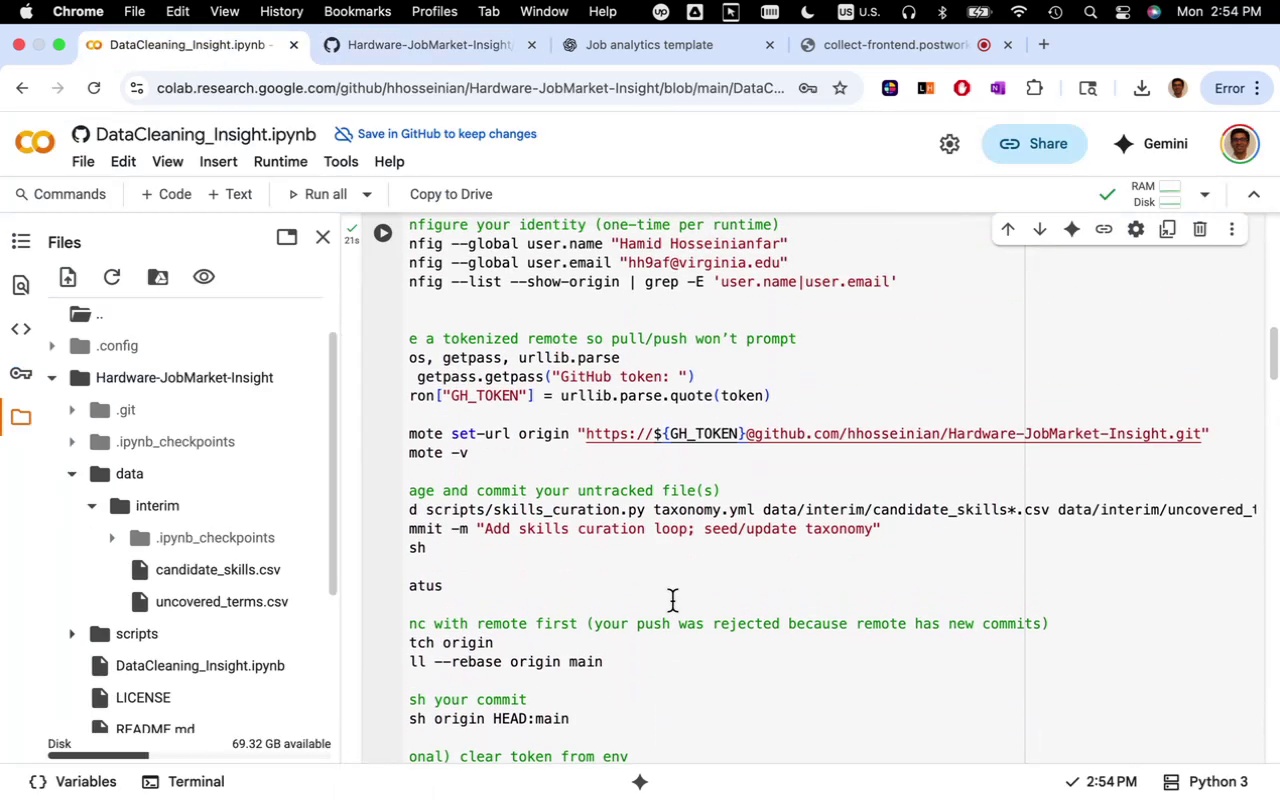 
scroll: coordinate [672, 601], scroll_direction: down, amount: 1.0
 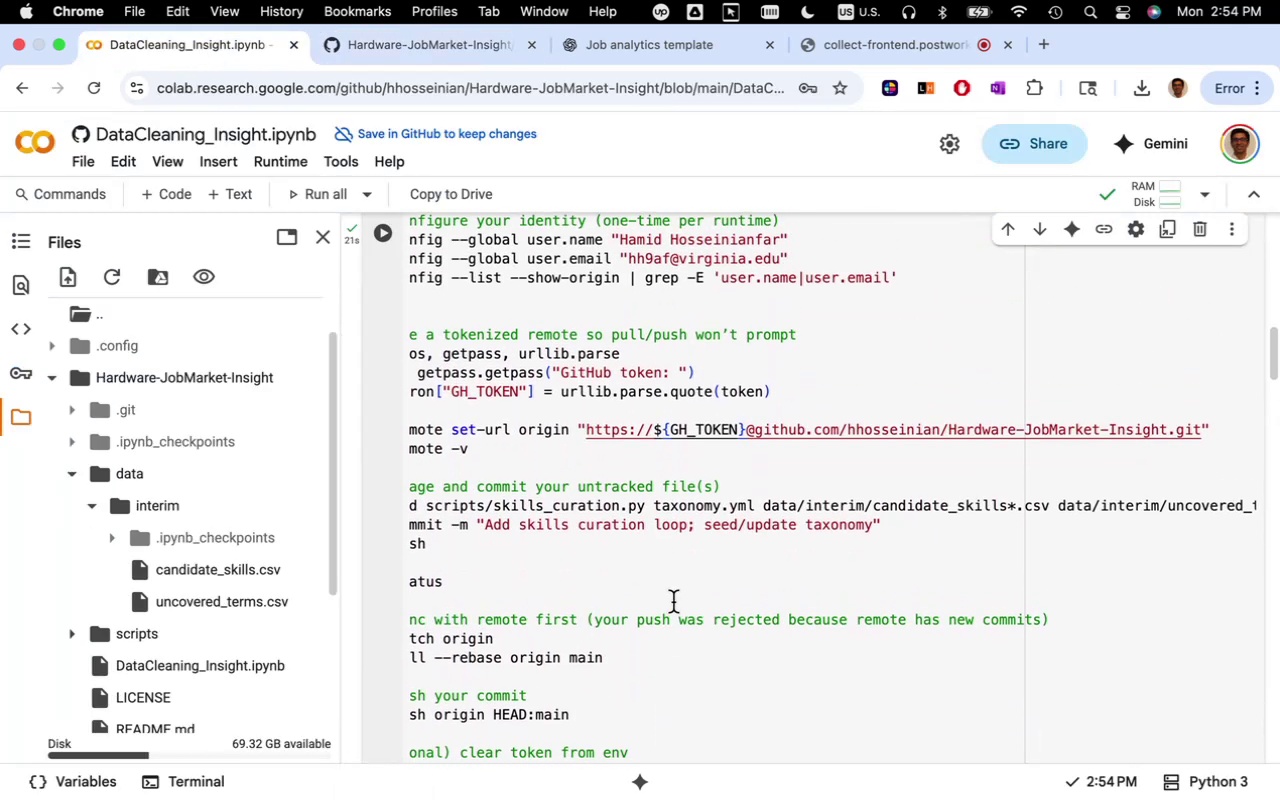 
scroll: coordinate [666, 588], scroll_direction: up, amount: 8.0
 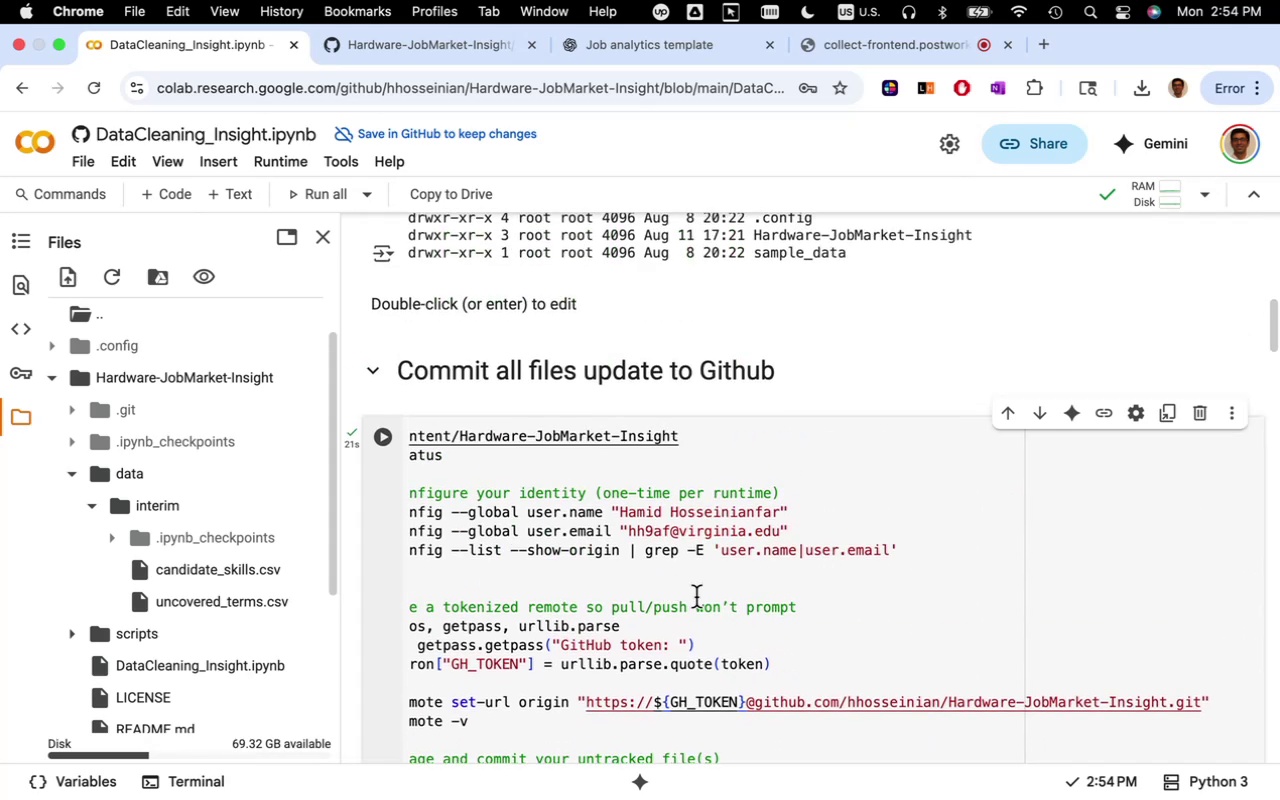 
left_click([695, 595])
 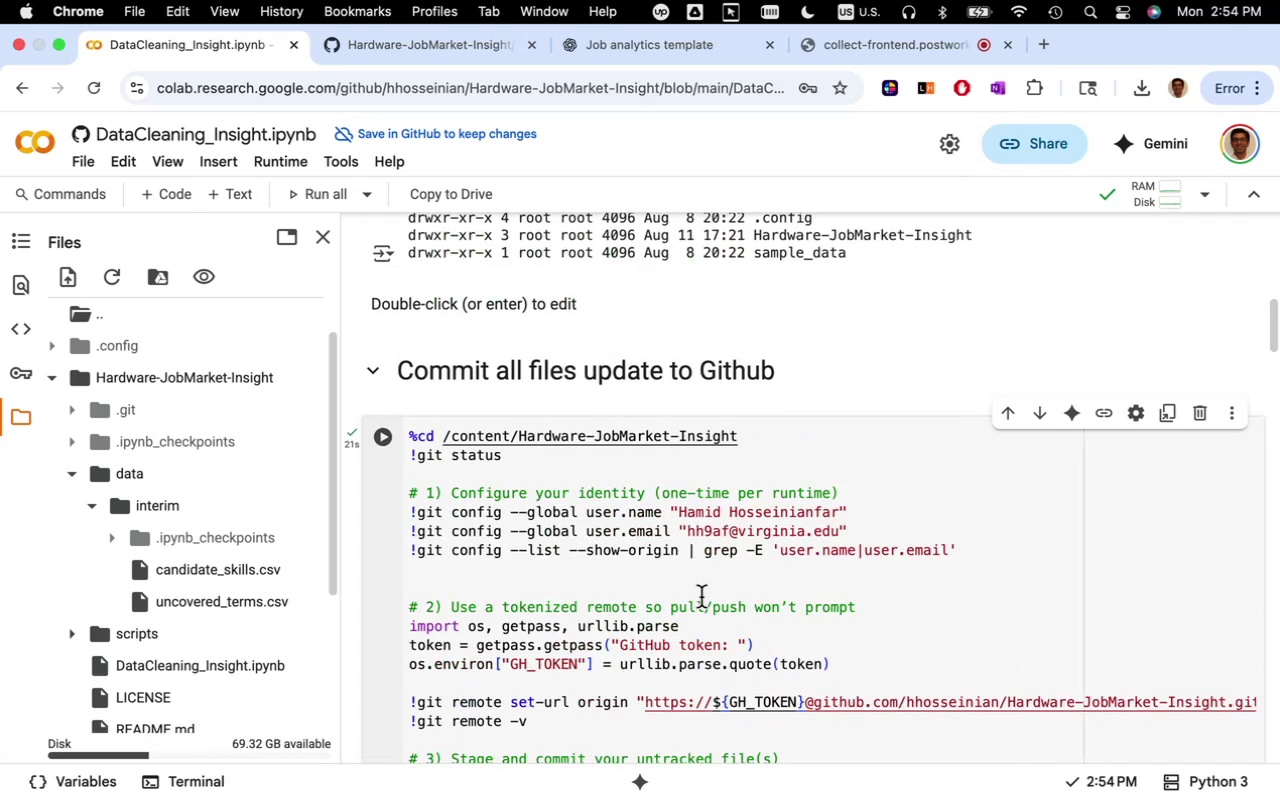 
key(Meta+A)
 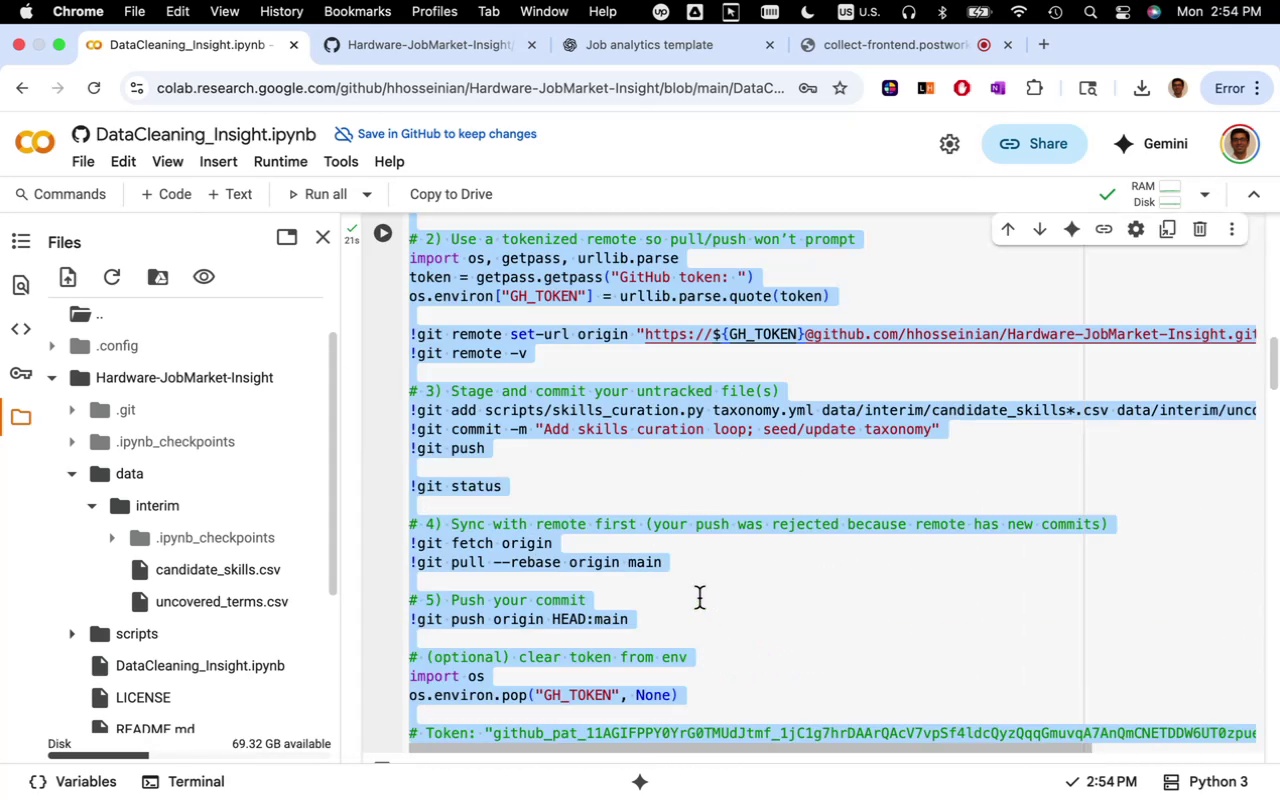 
key(Meta+C)
 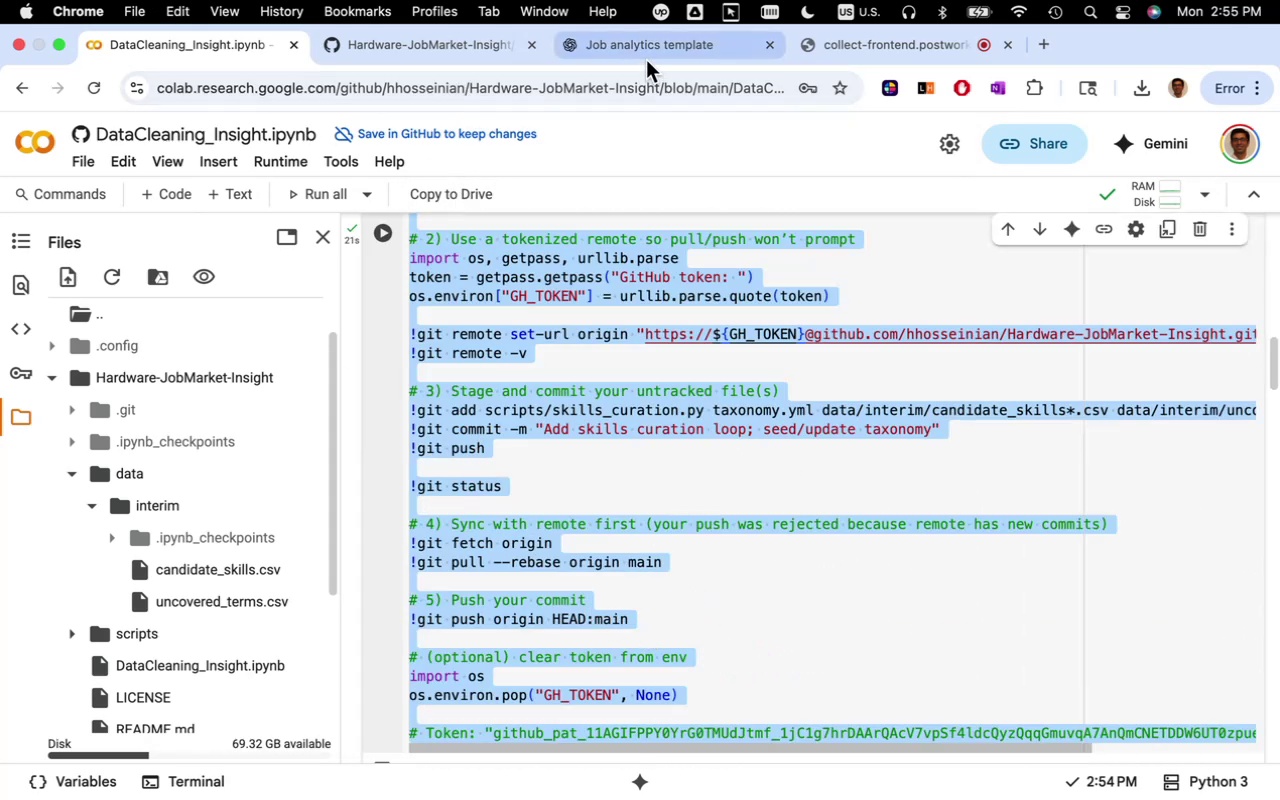 
left_click([658, 59])
 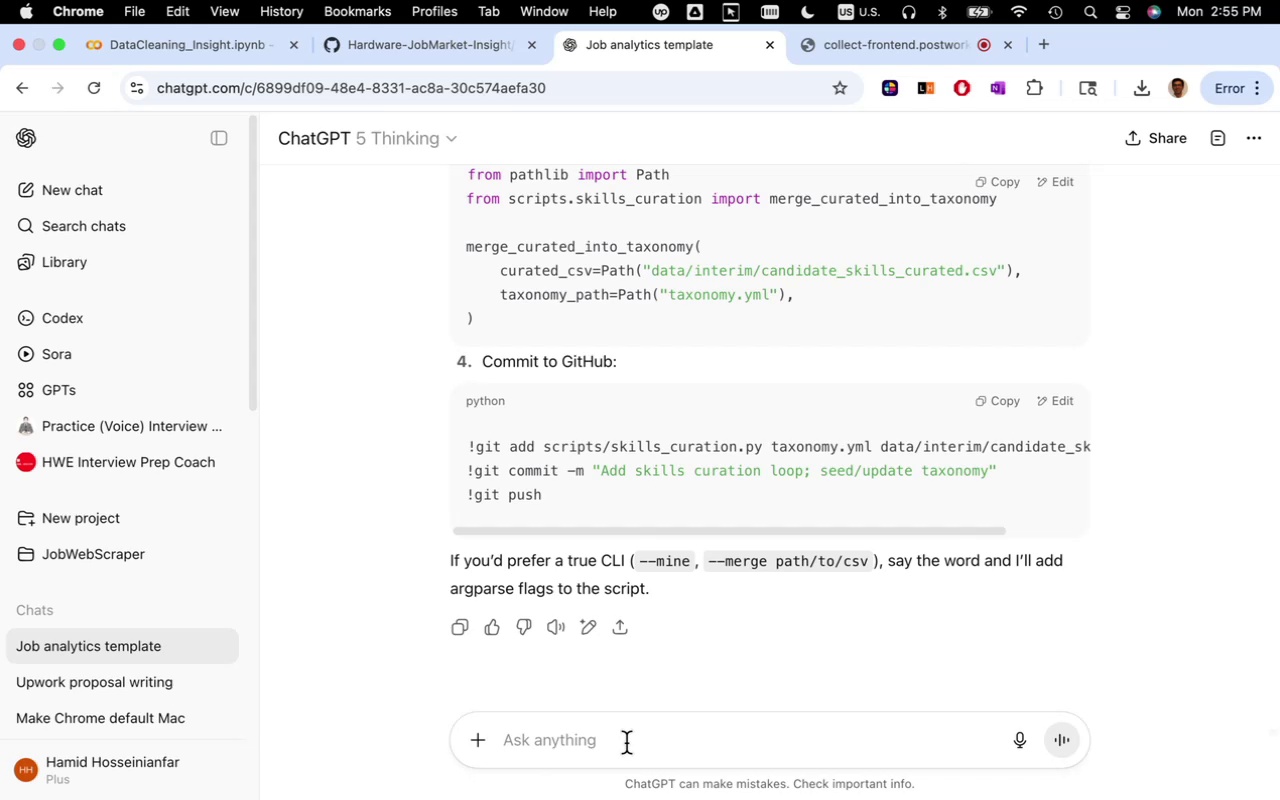 
type(how can i make this cell to act like regular git commit to track all added files and commit automatically ")
 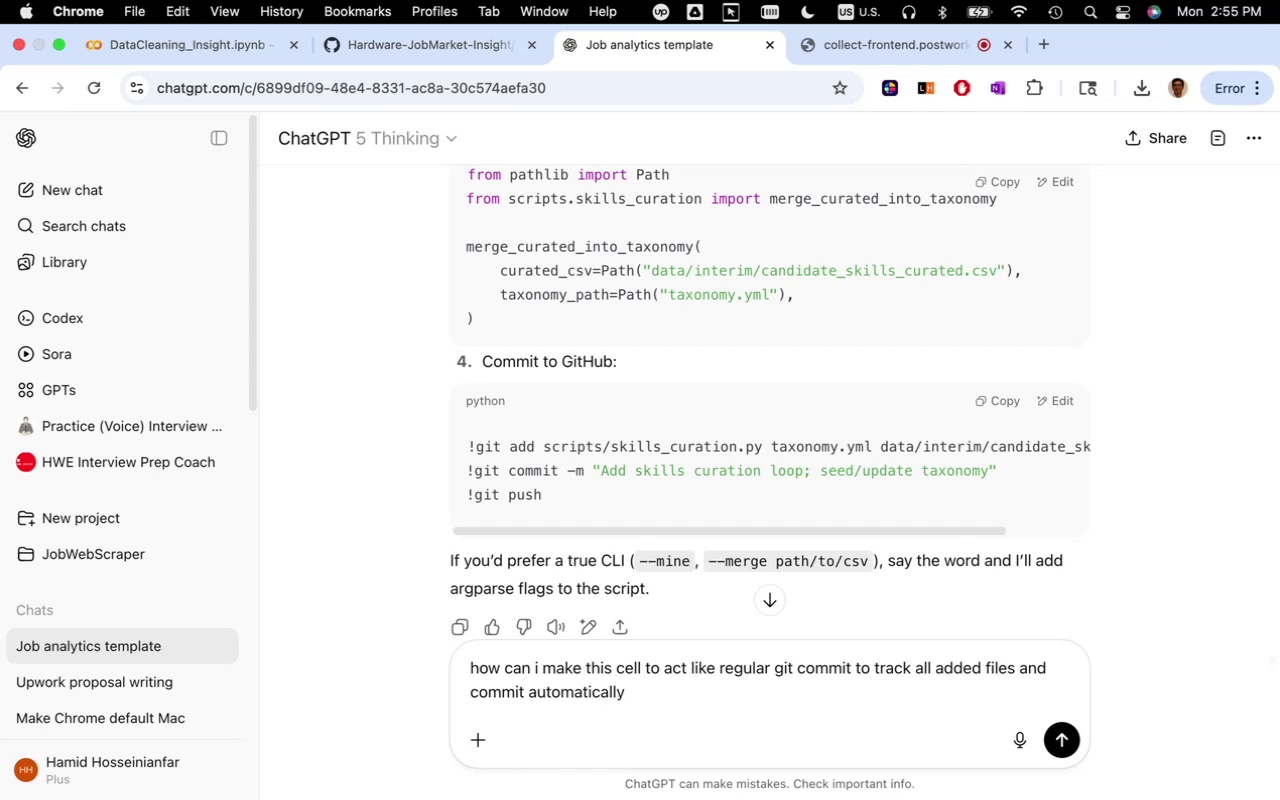 
key(Meta+CommandLeft)
 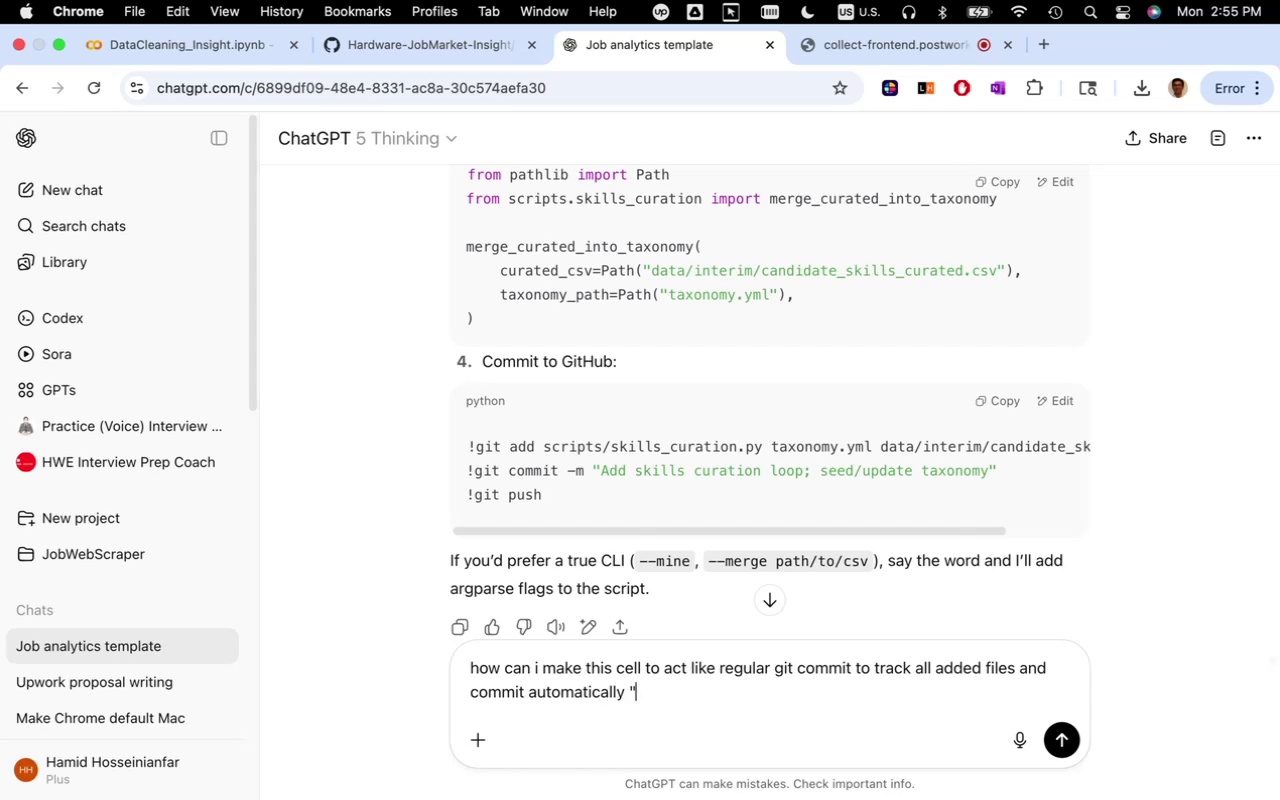 
key(Meta+V)
 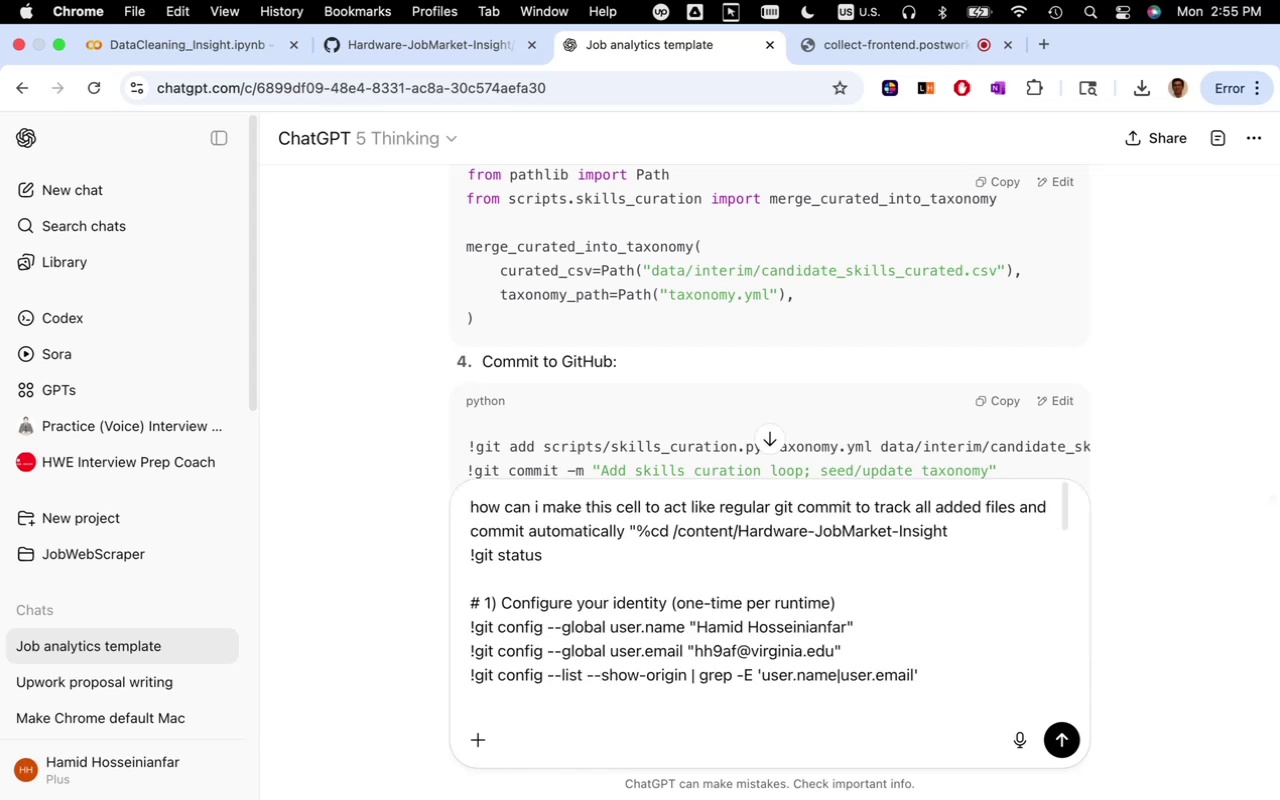 
key(Shift+ShiftRight)
 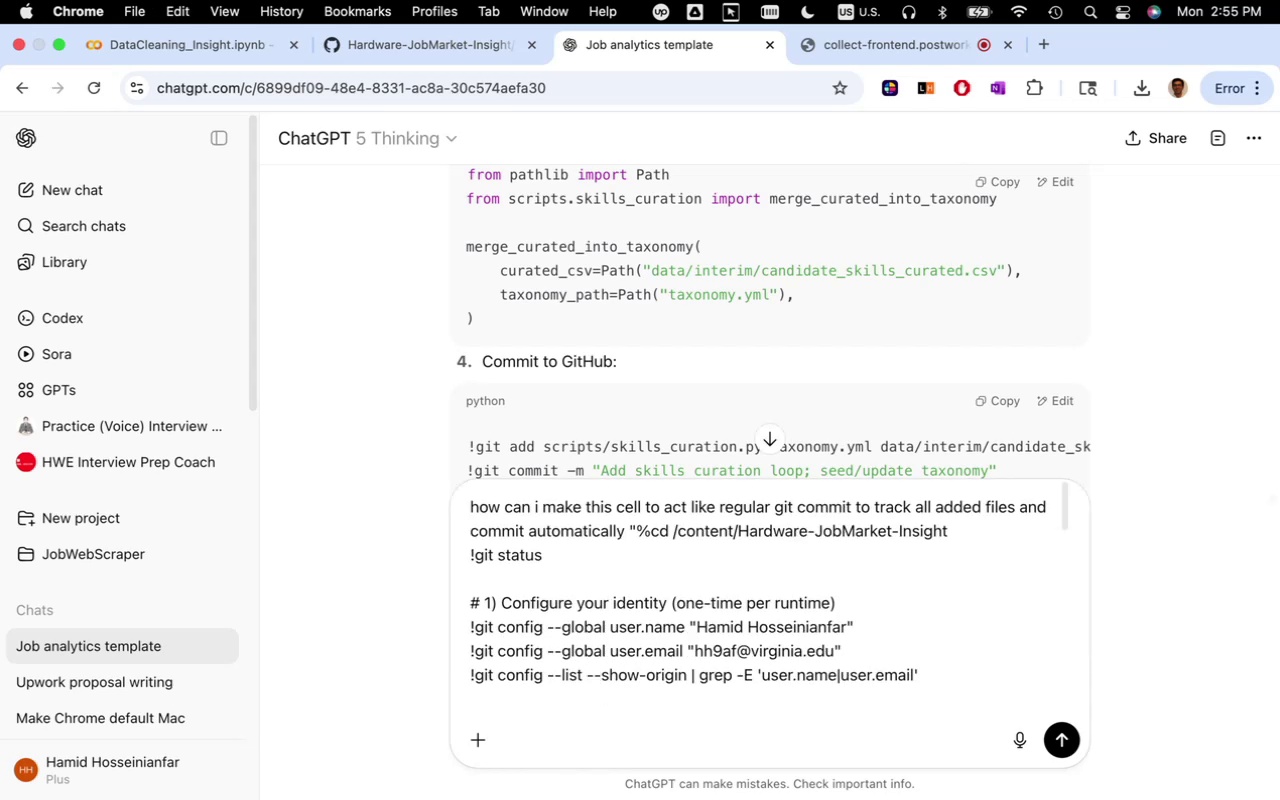 
key(Shift+Quote)
 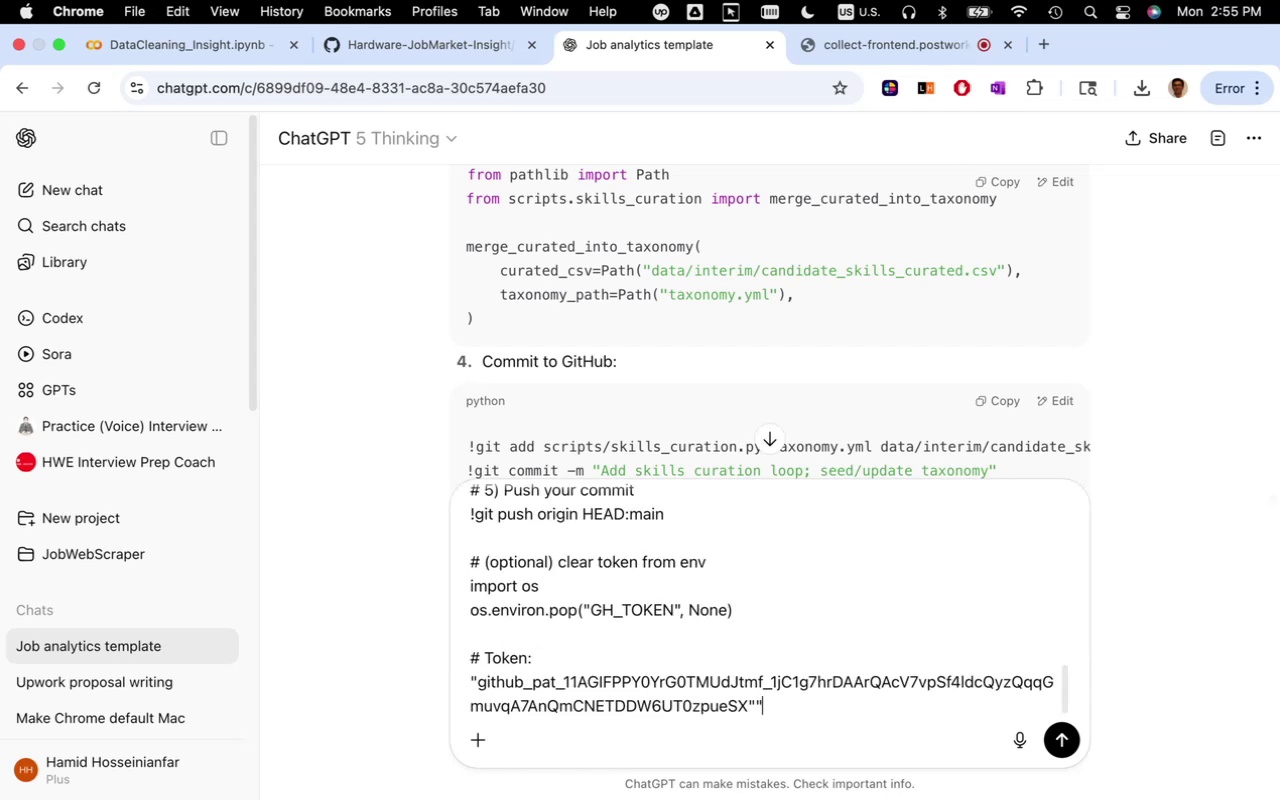 
key(Enter)
 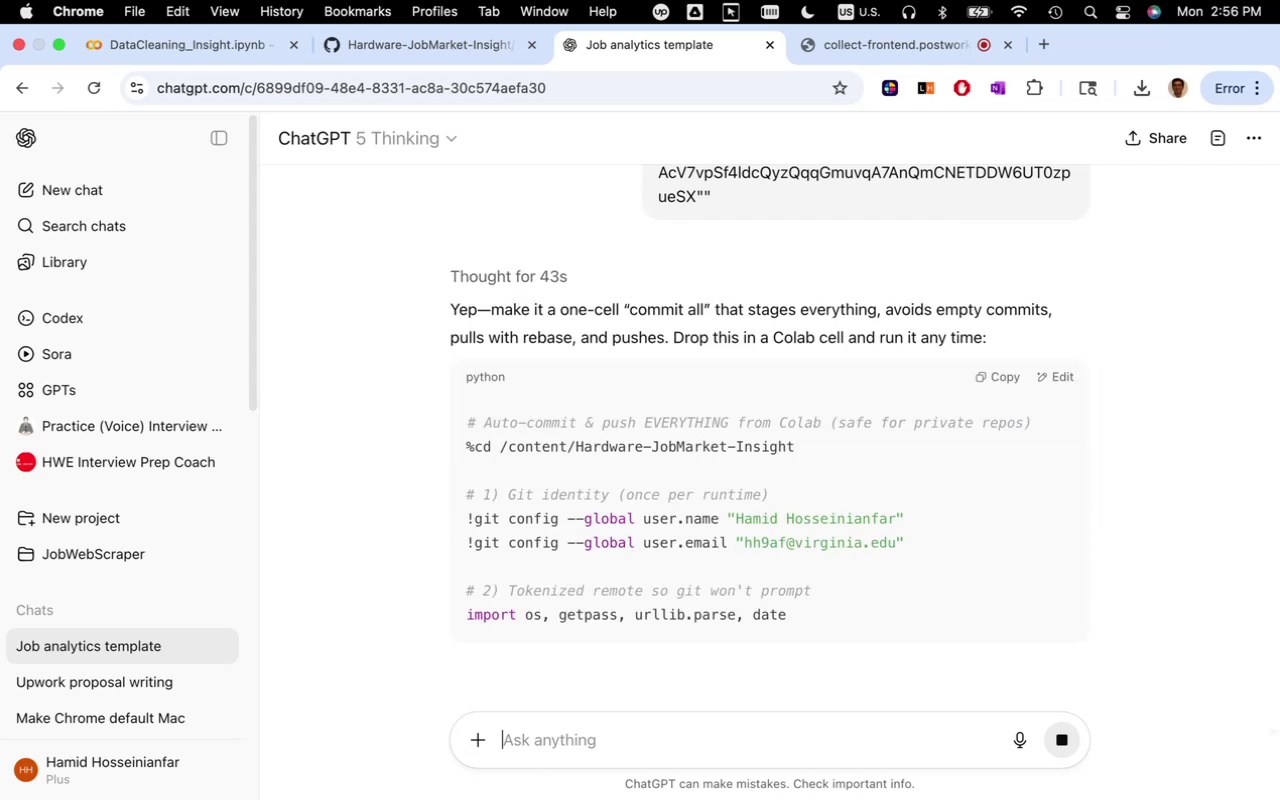 
wait(59.84)
 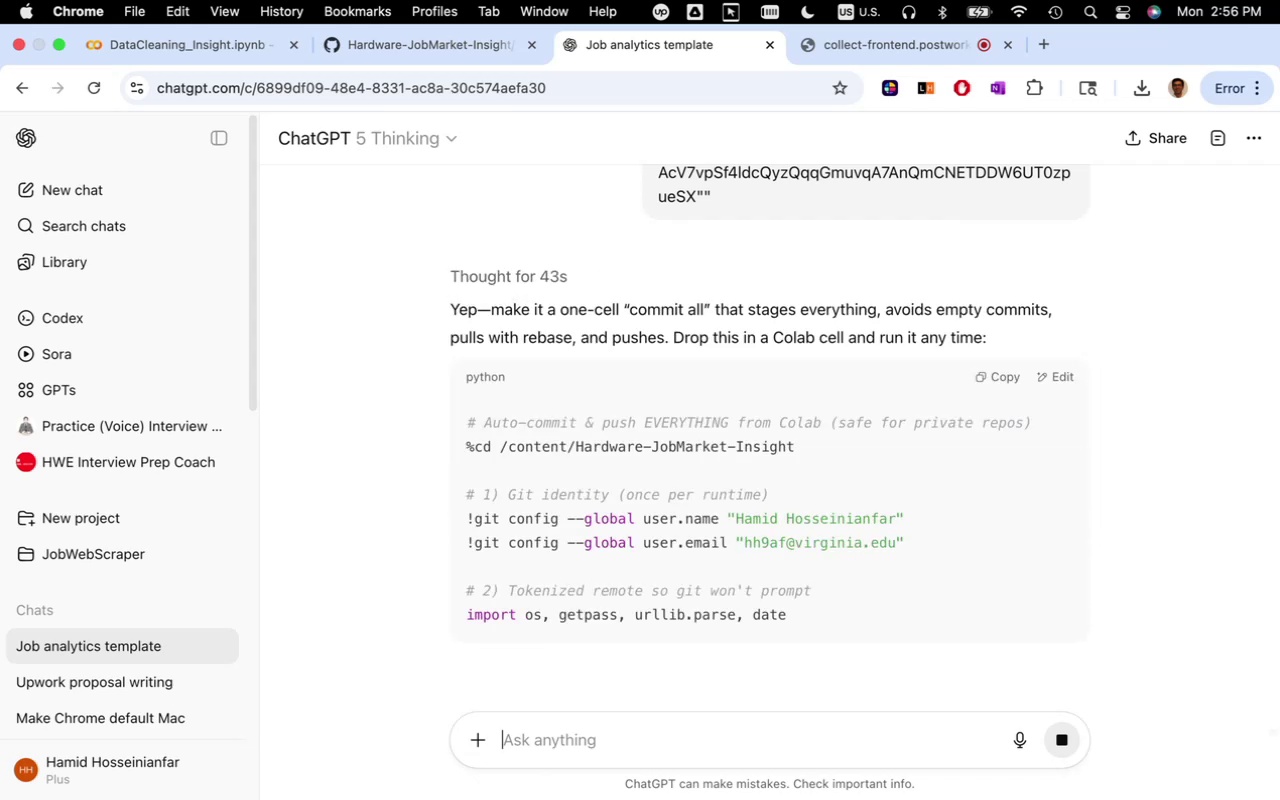 
scroll: coordinate [784, 503], scroll_direction: down, amount: 28.0
 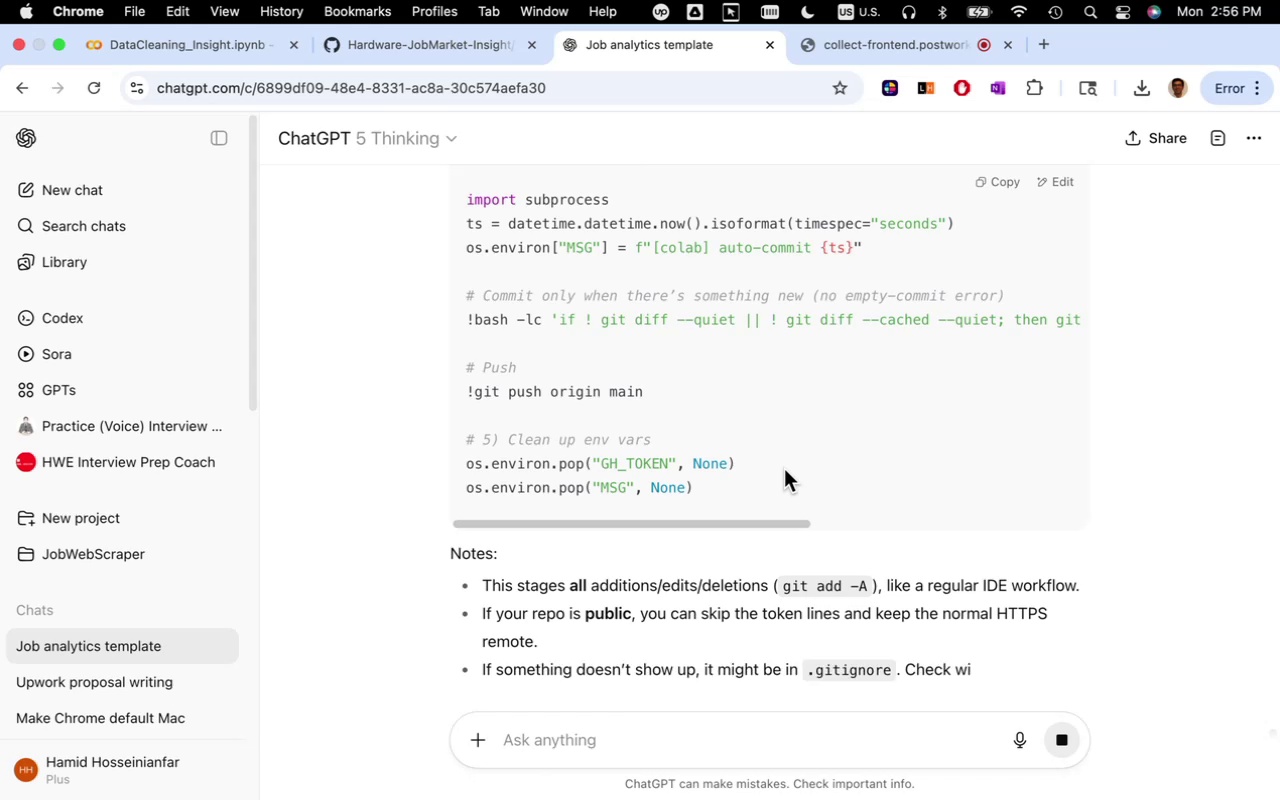 
scroll: coordinate [784, 469], scroll_direction: up, amount: 4.0
 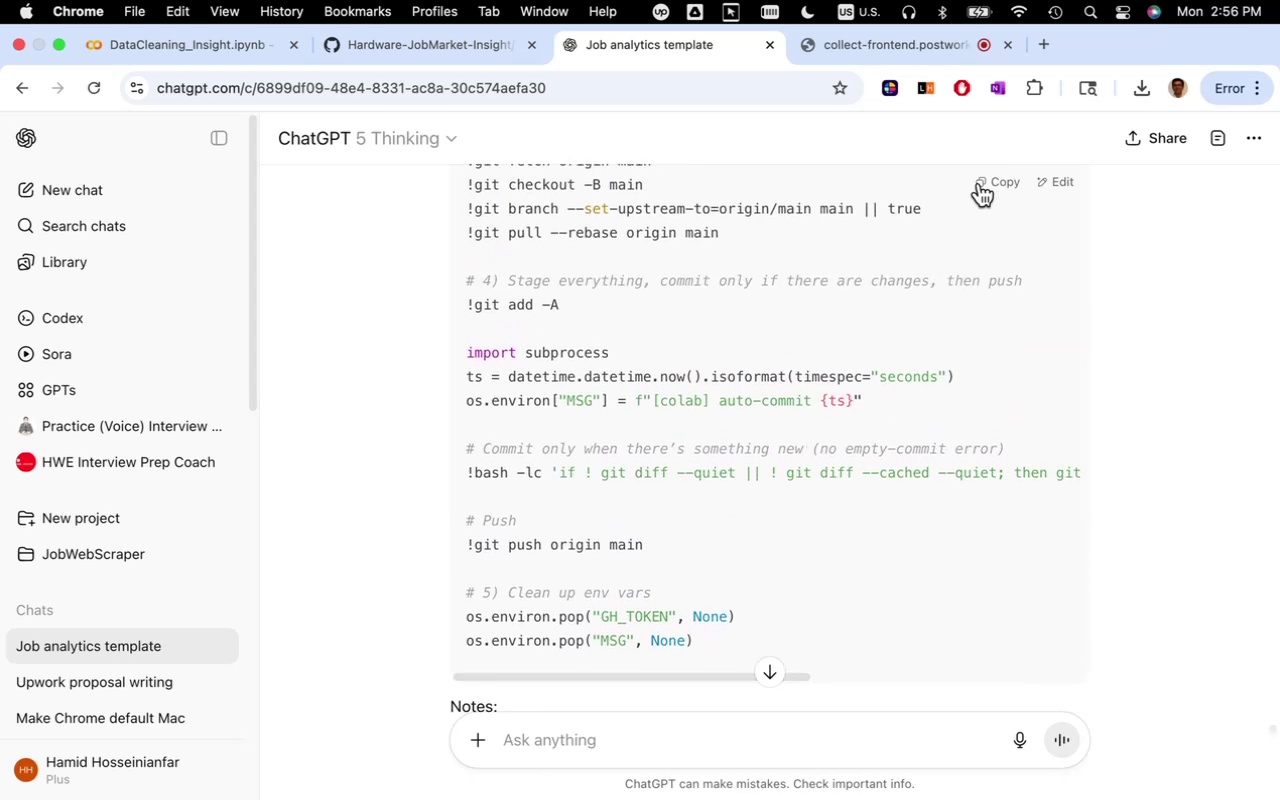 
left_click([982, 183])
 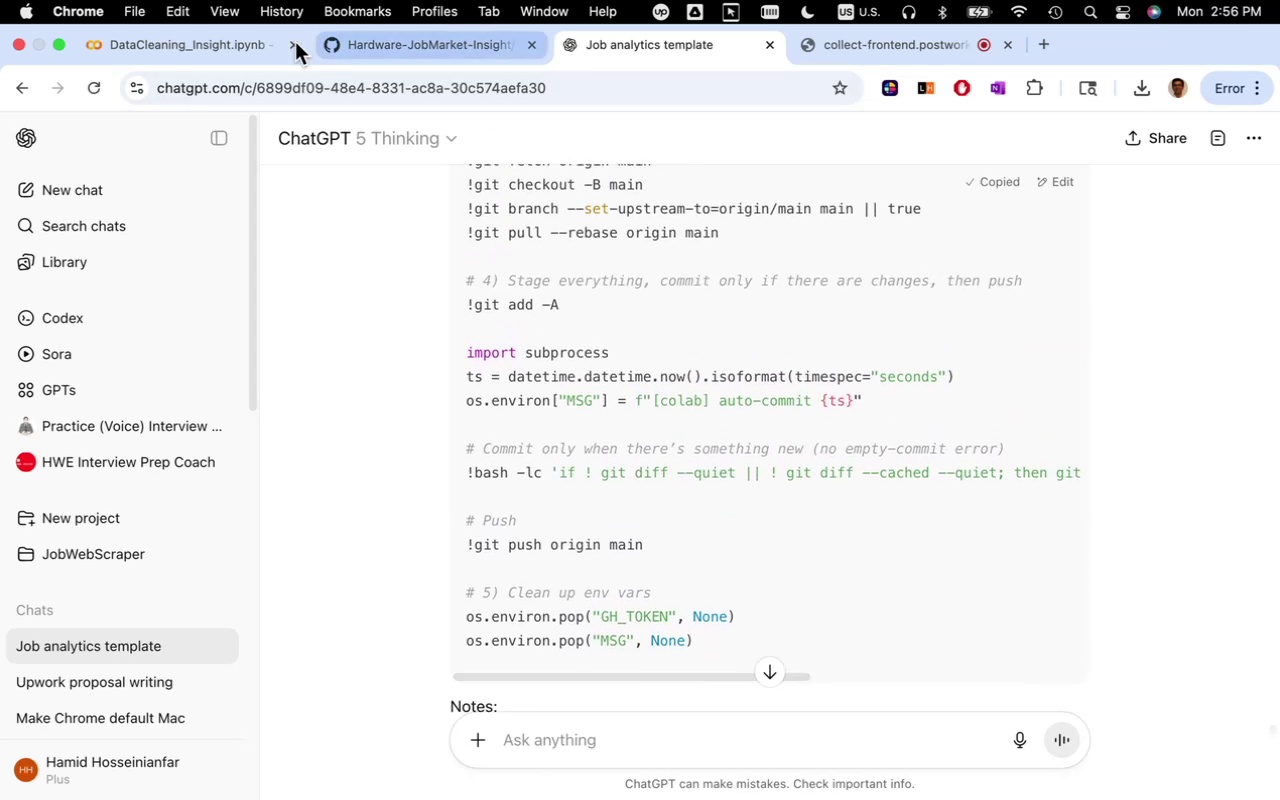 
left_click([237, 31])
 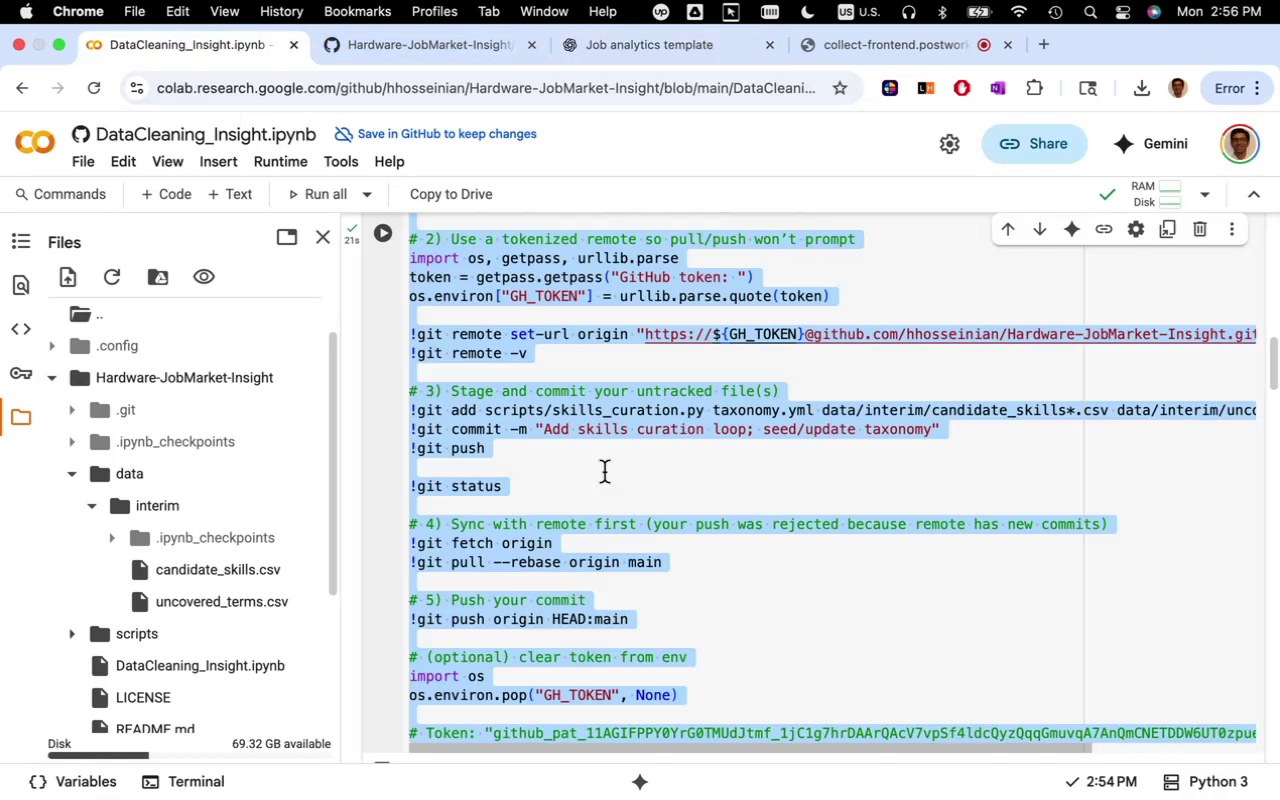 
scroll: coordinate [710, 624], scroll_direction: down, amount: 7.0
 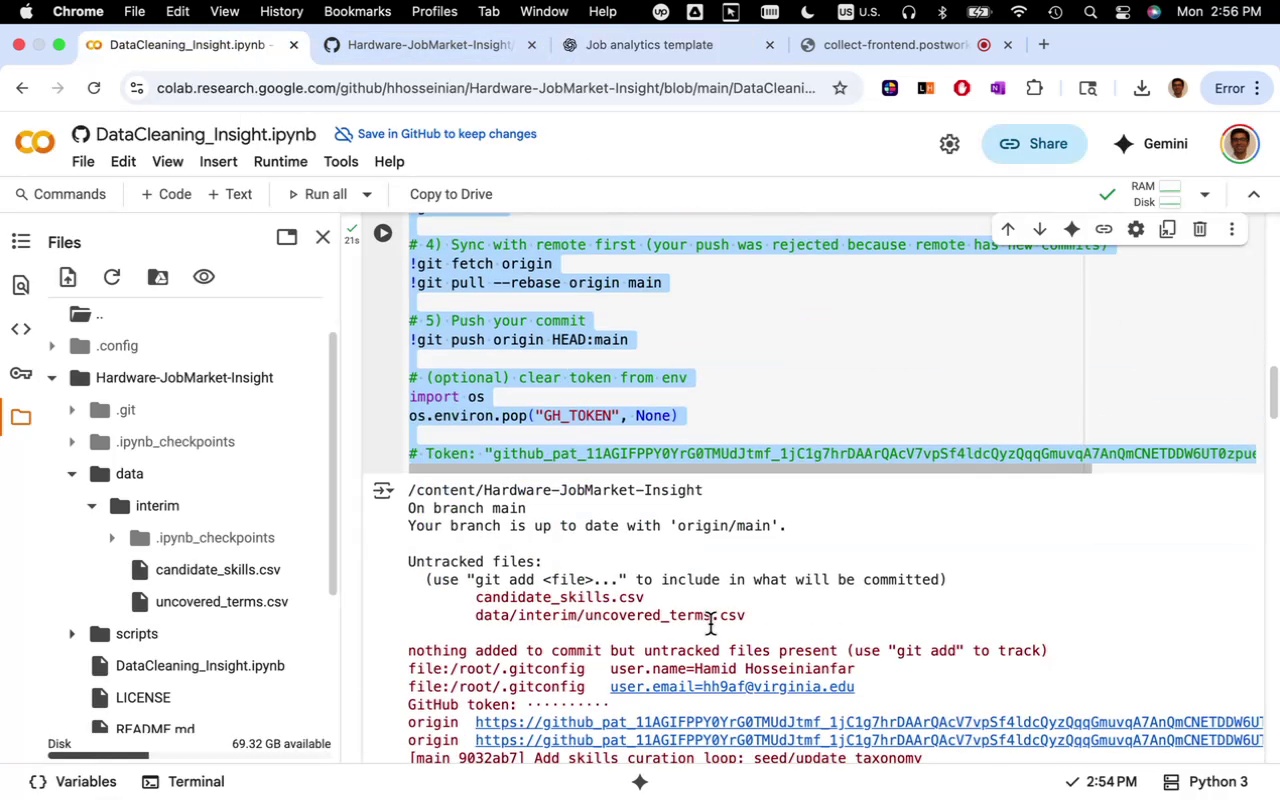 
left_click([691, 399])
 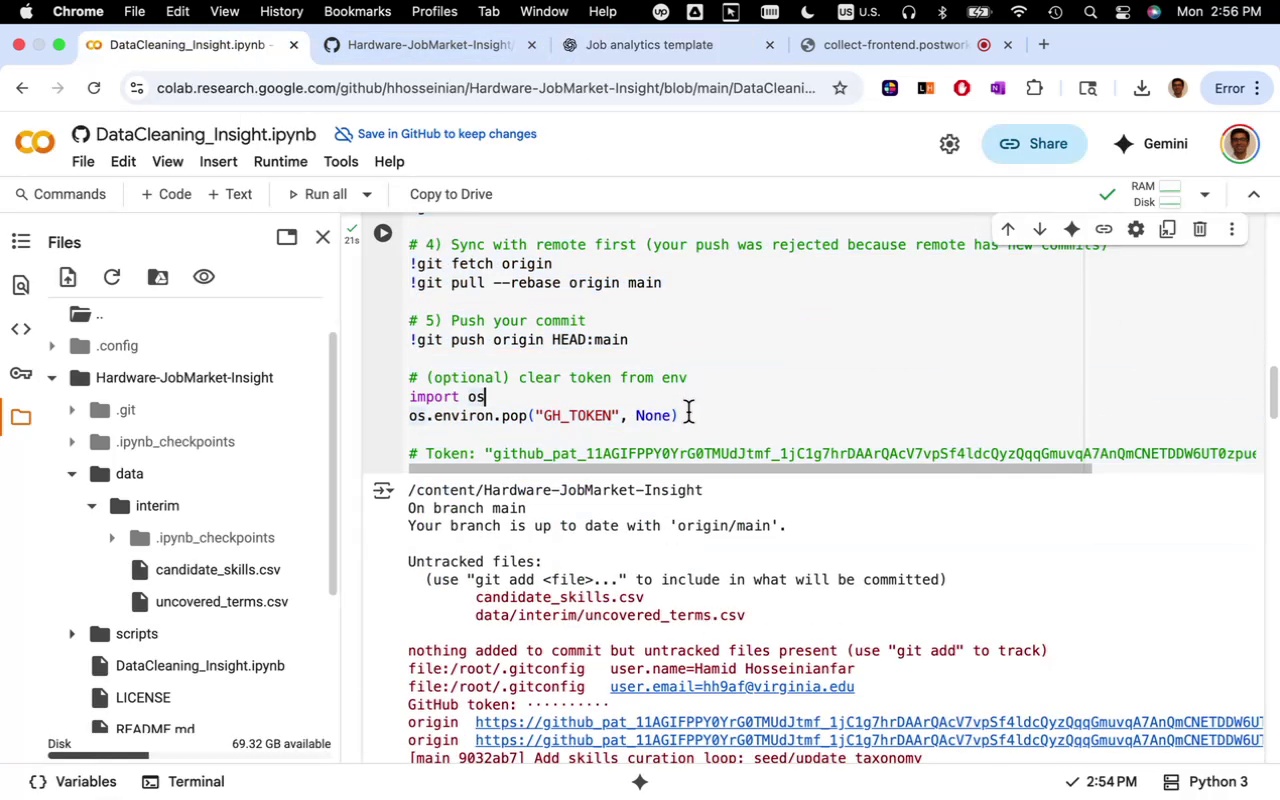 
left_click_drag(start_coordinate=[687, 414], to_coordinate=[404, 179])
 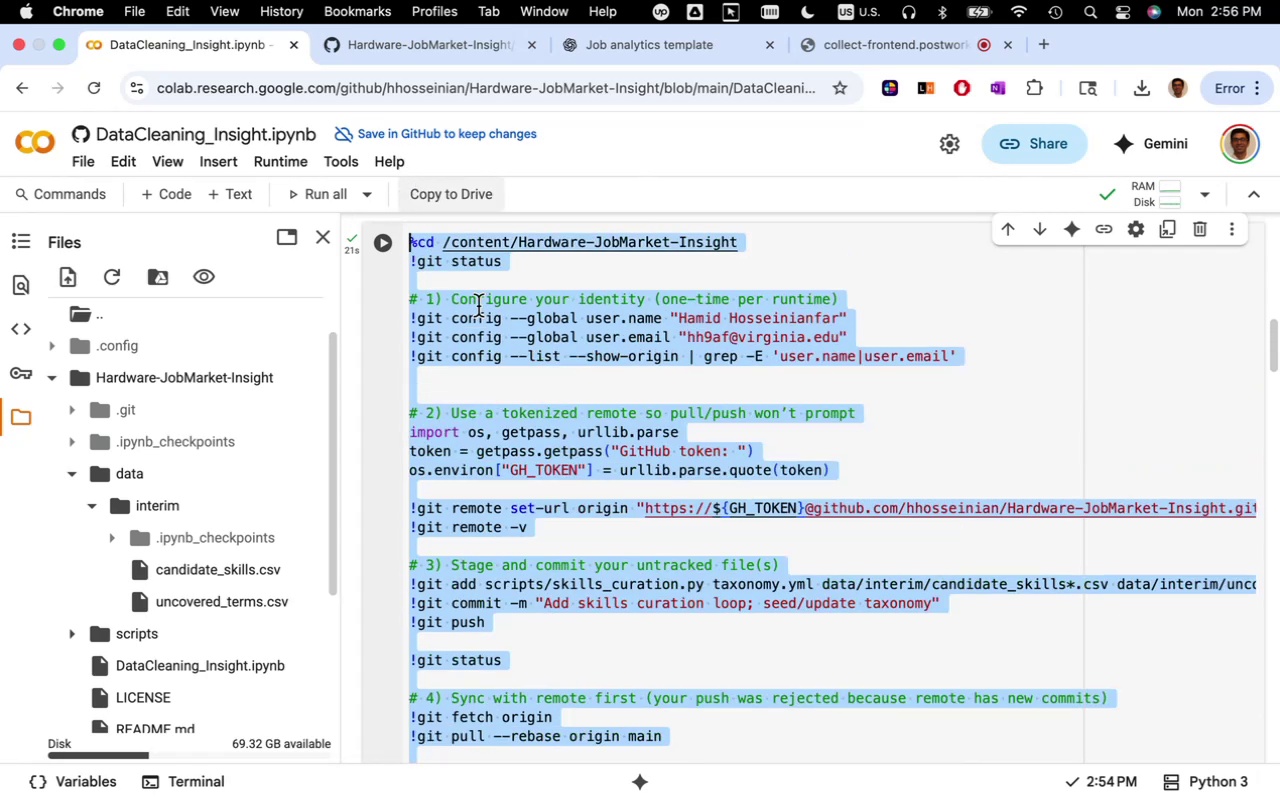 
key(Meta+V)
 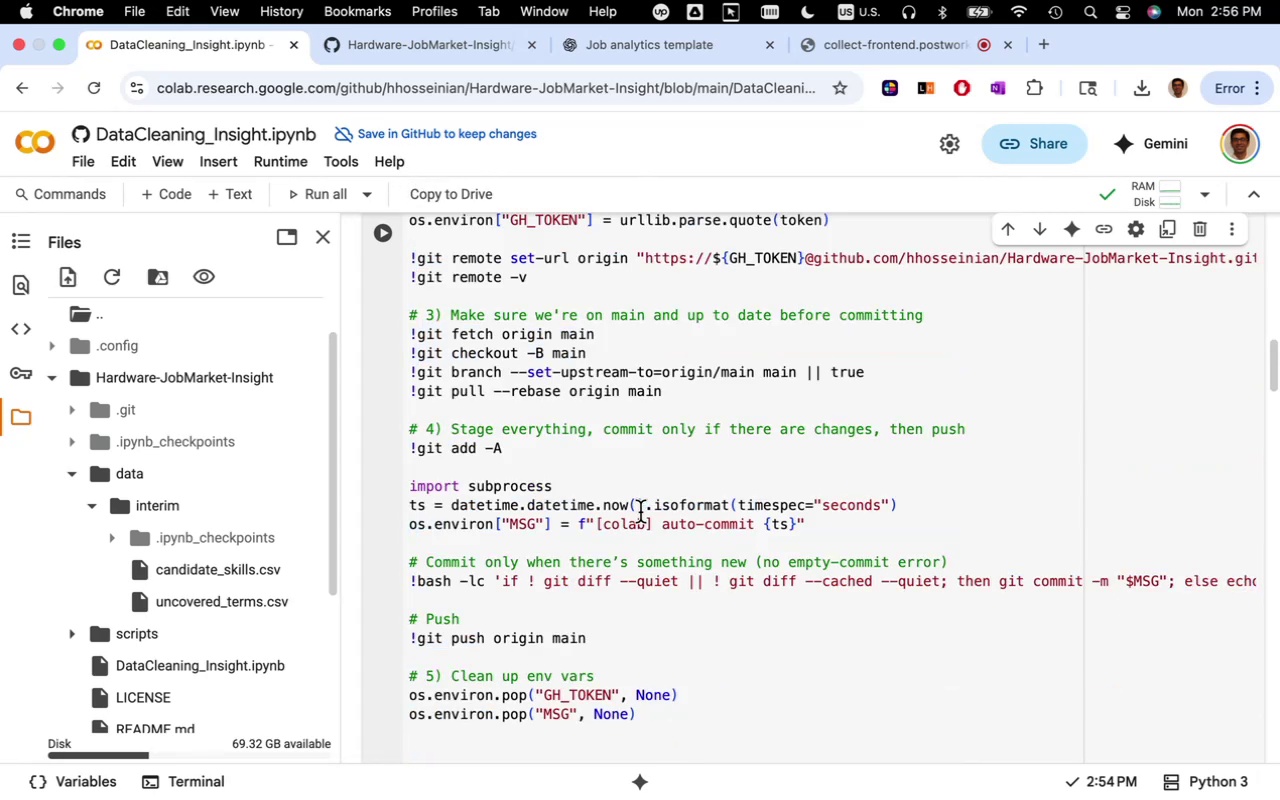 
scroll: coordinate [640, 512], scroll_direction: up, amount: 27.0
 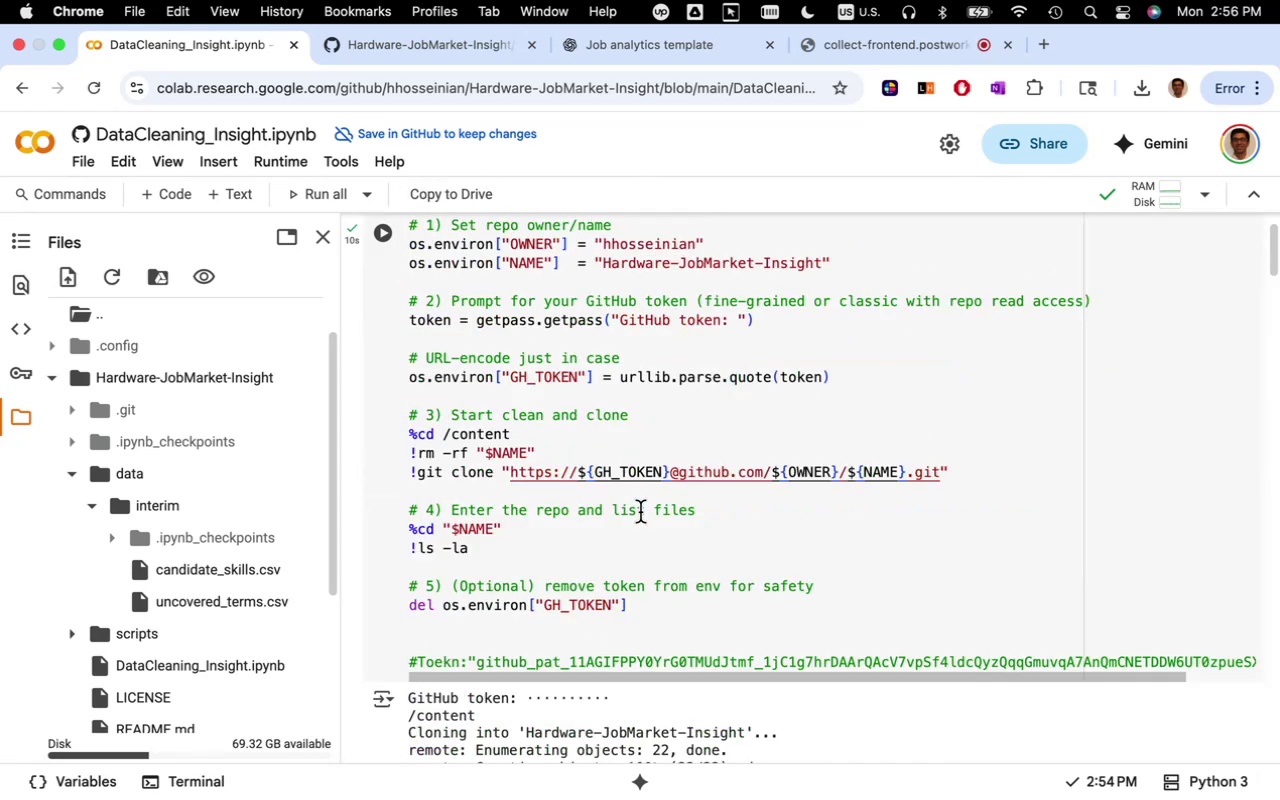 
scroll: coordinate [602, 596], scroll_direction: down, amount: 20.0
 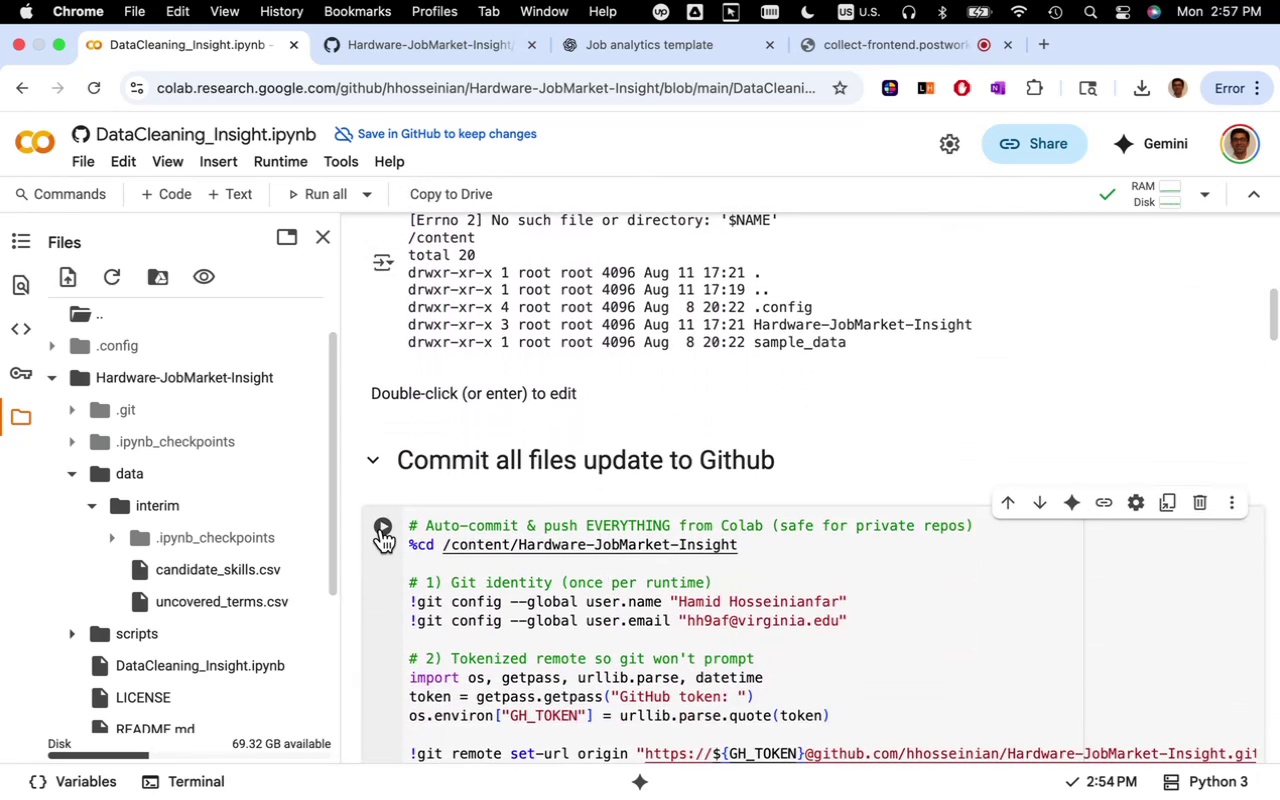 
left_click([385, 526])
 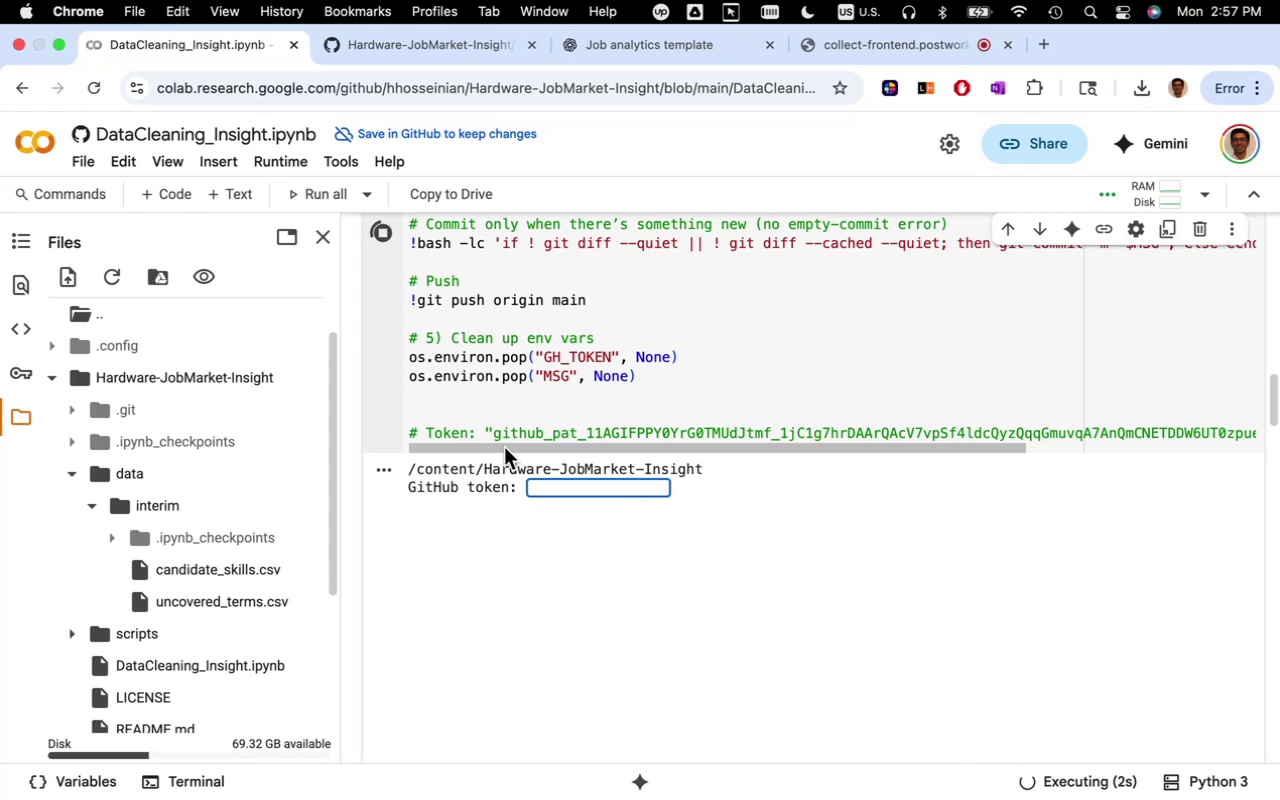 
left_click_drag(start_coordinate=[495, 436], to_coordinate=[1230, 438])
 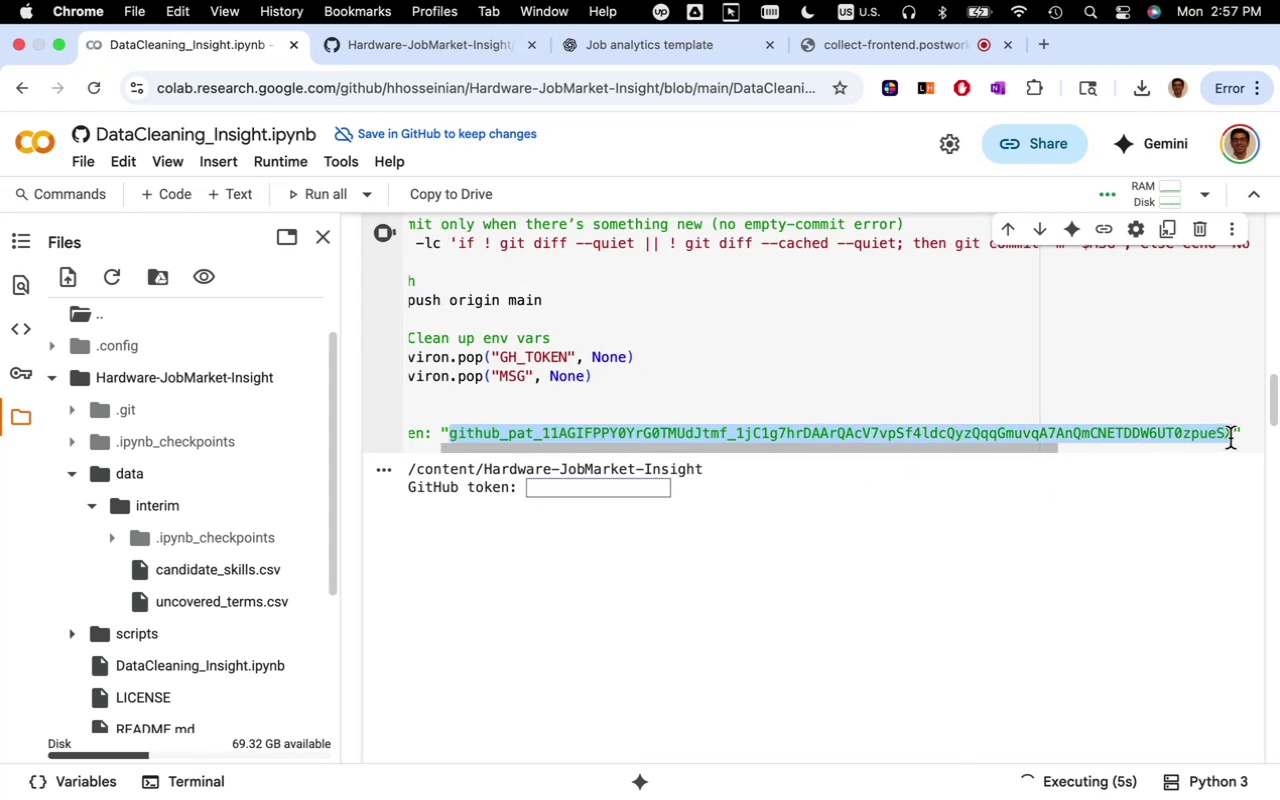 
key(Meta+C)
 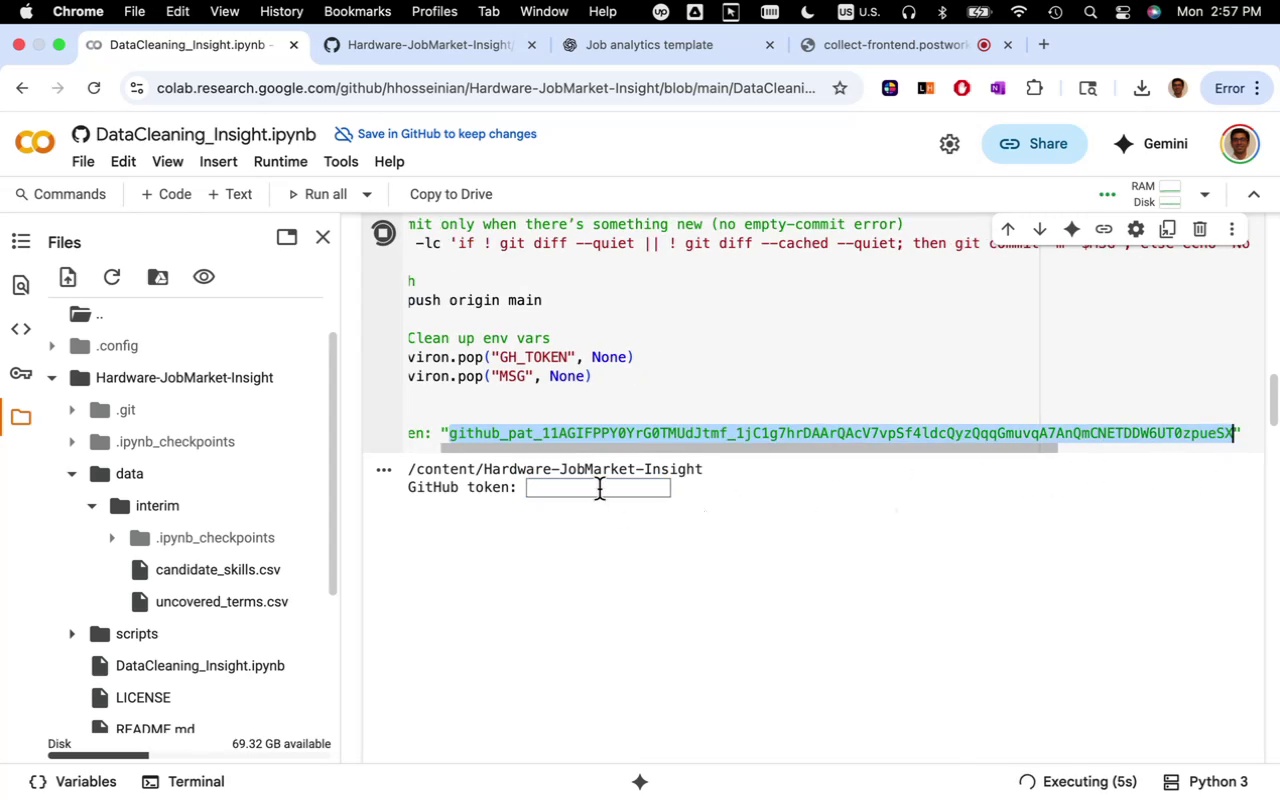 
left_click([599, 489])
 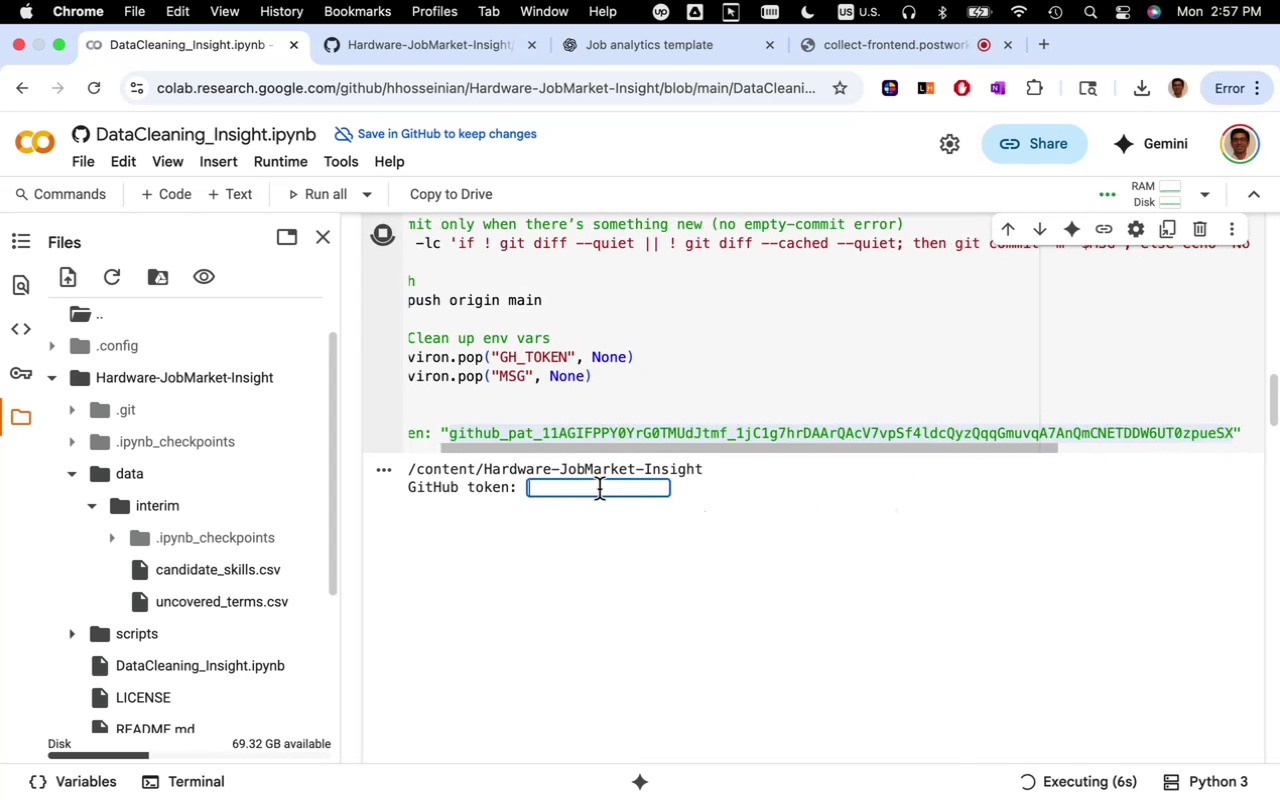 
key(Meta+CommandLeft)
 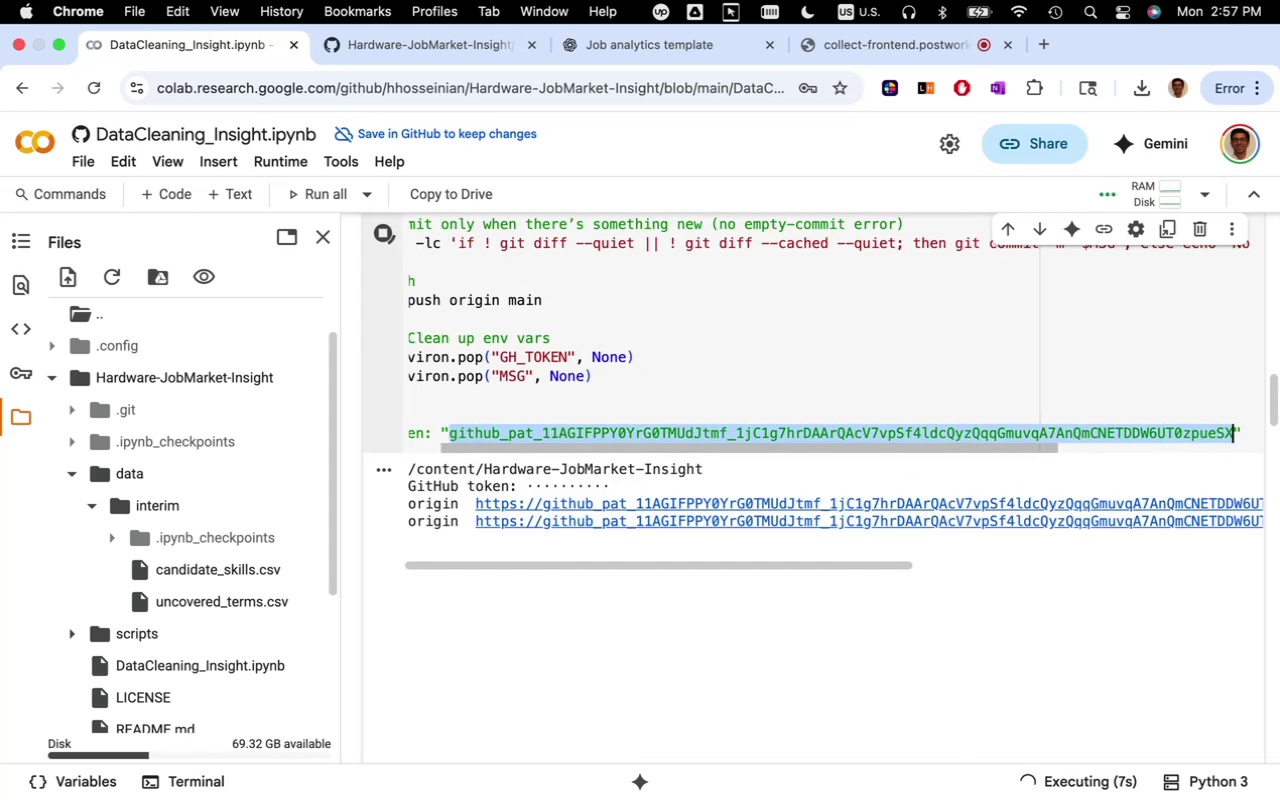 
mouse_move([746, 543])
 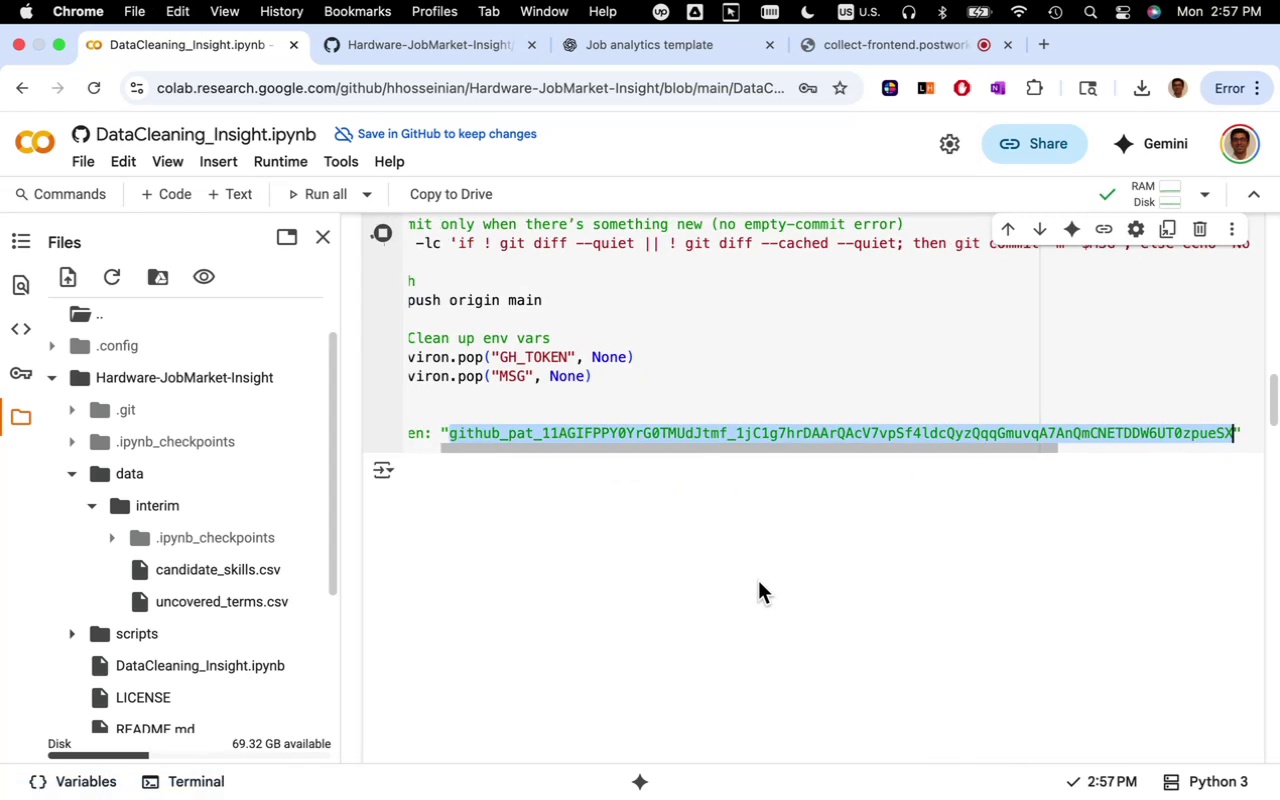 
scroll: coordinate [738, 565], scroll_direction: down, amount: 69.0
 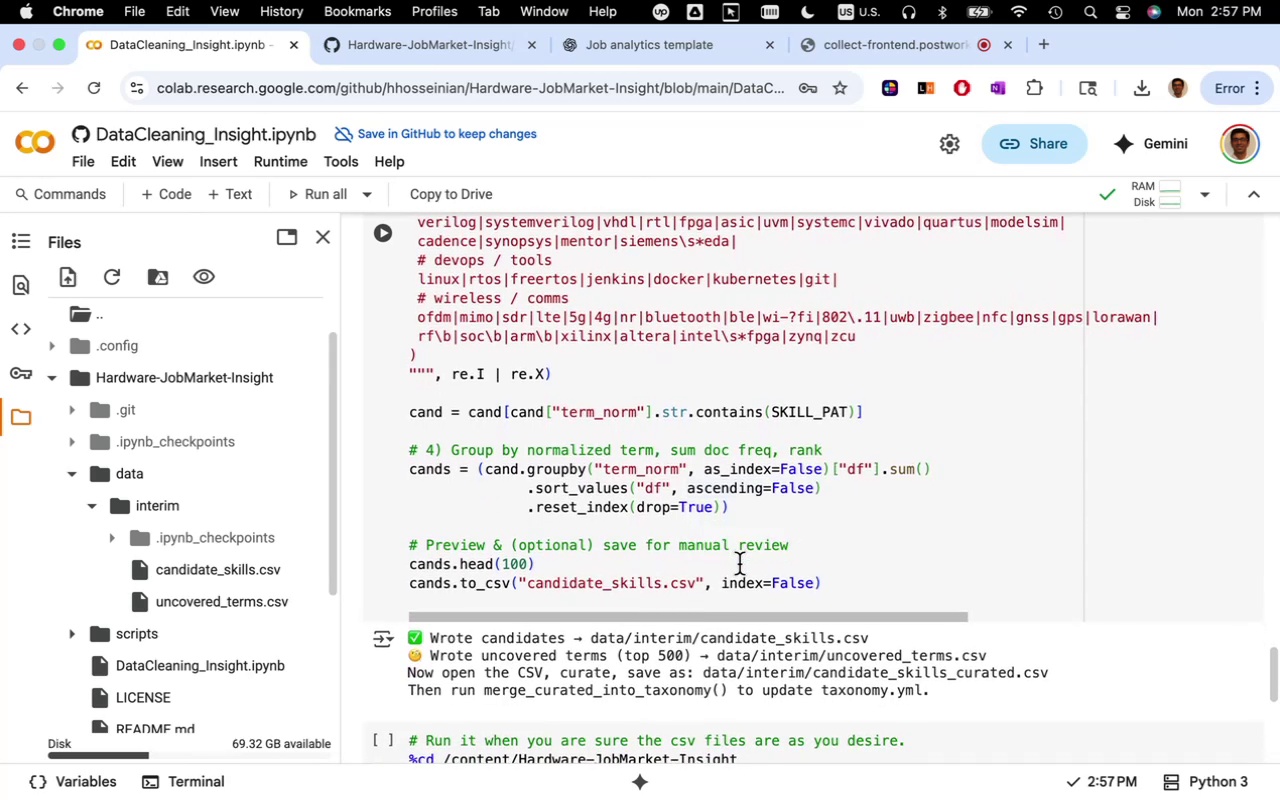 
scroll: coordinate [739, 564], scroll_direction: down, amount: 3.0
 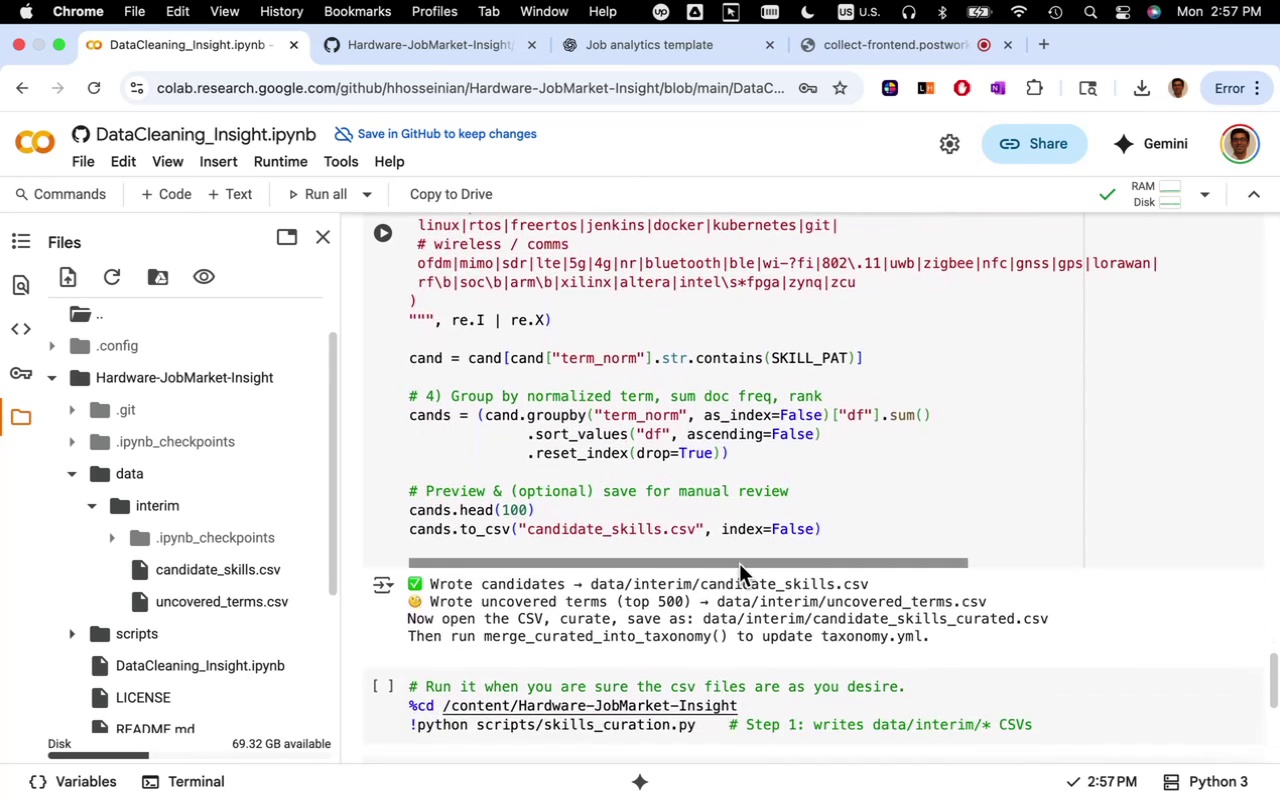 
scroll: coordinate [739, 564], scroll_direction: up, amount: 5.0
 